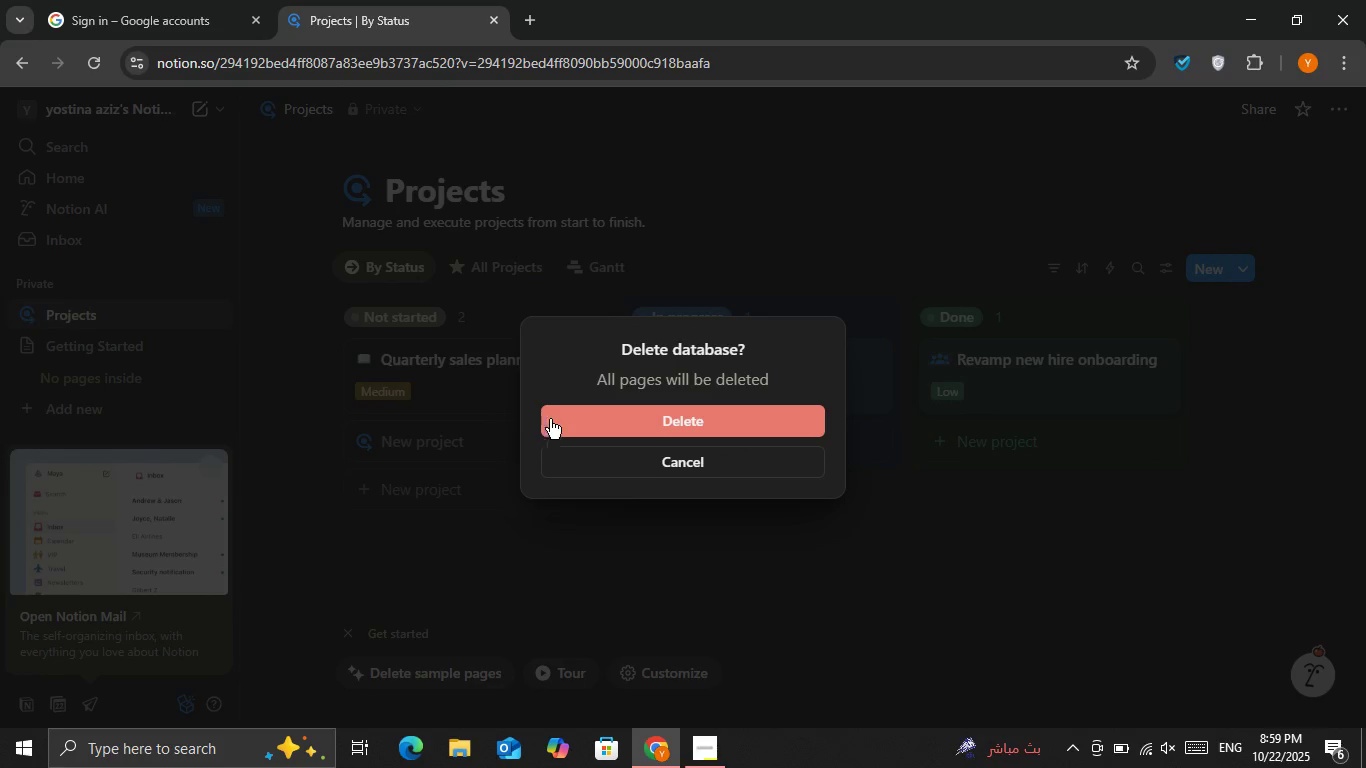 
left_click([563, 407])
 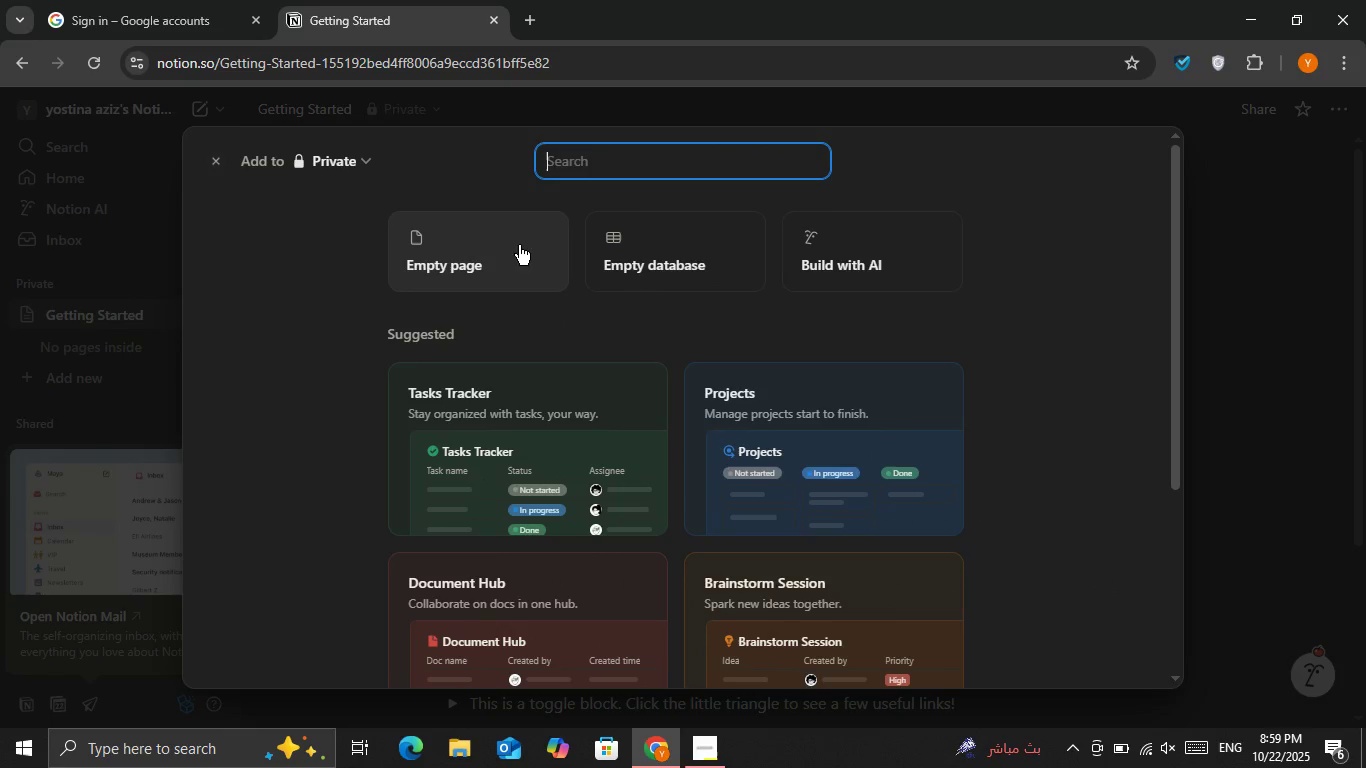 
left_click([632, 242])
 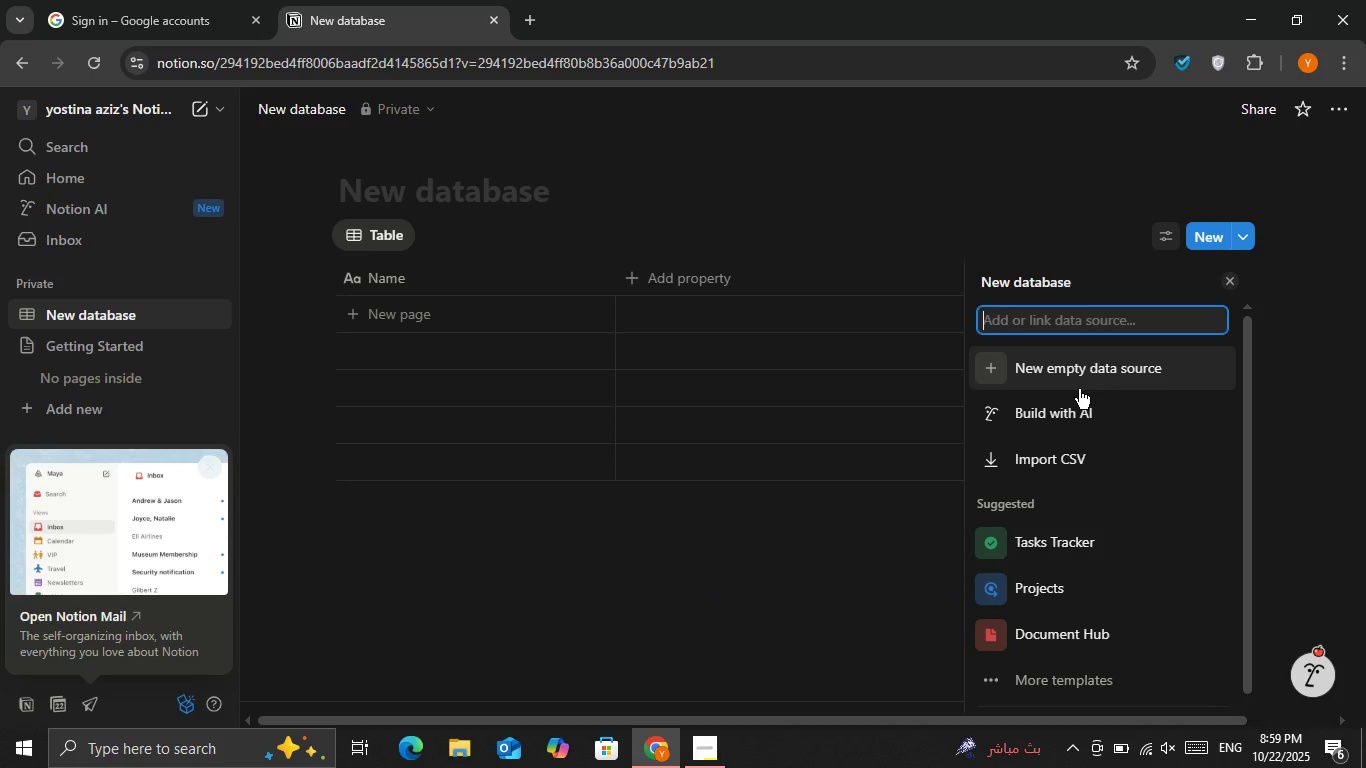 
wait(6.7)
 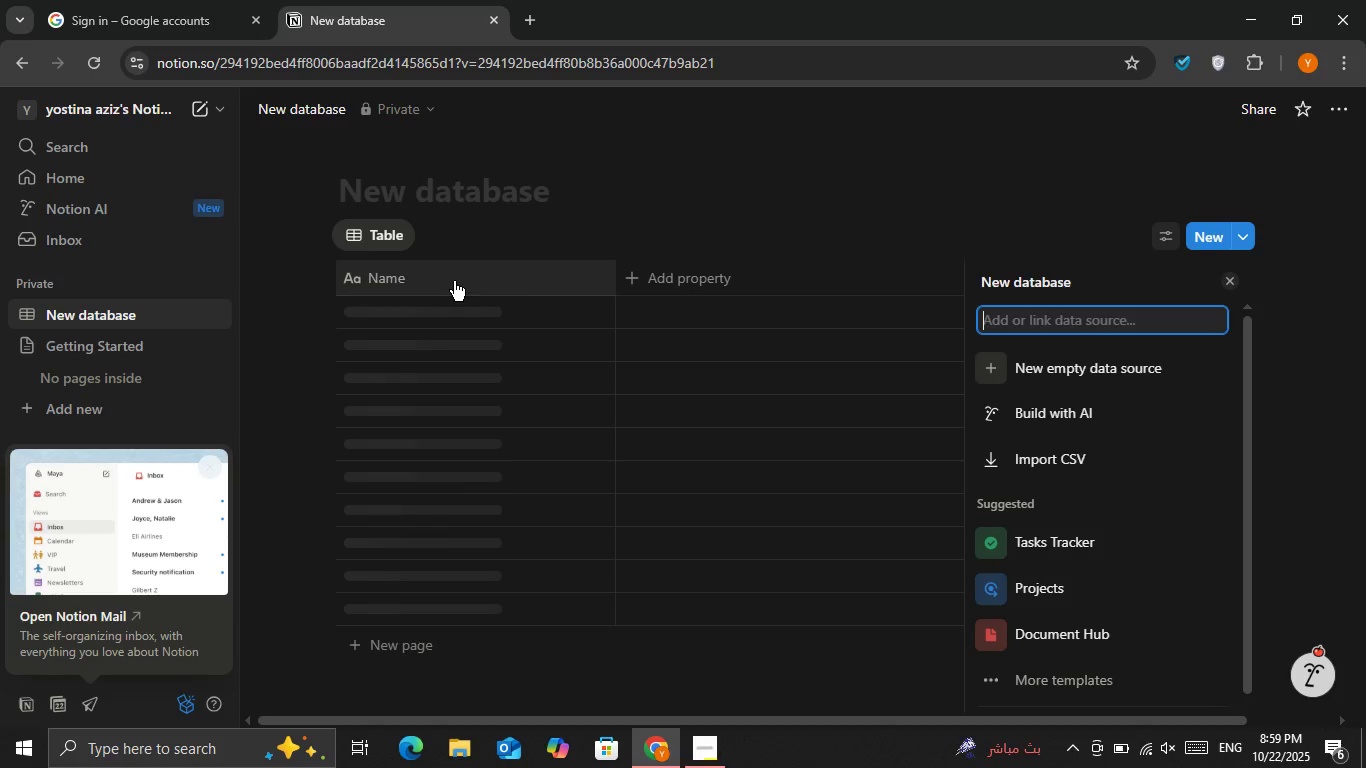 
left_click([479, 273])
 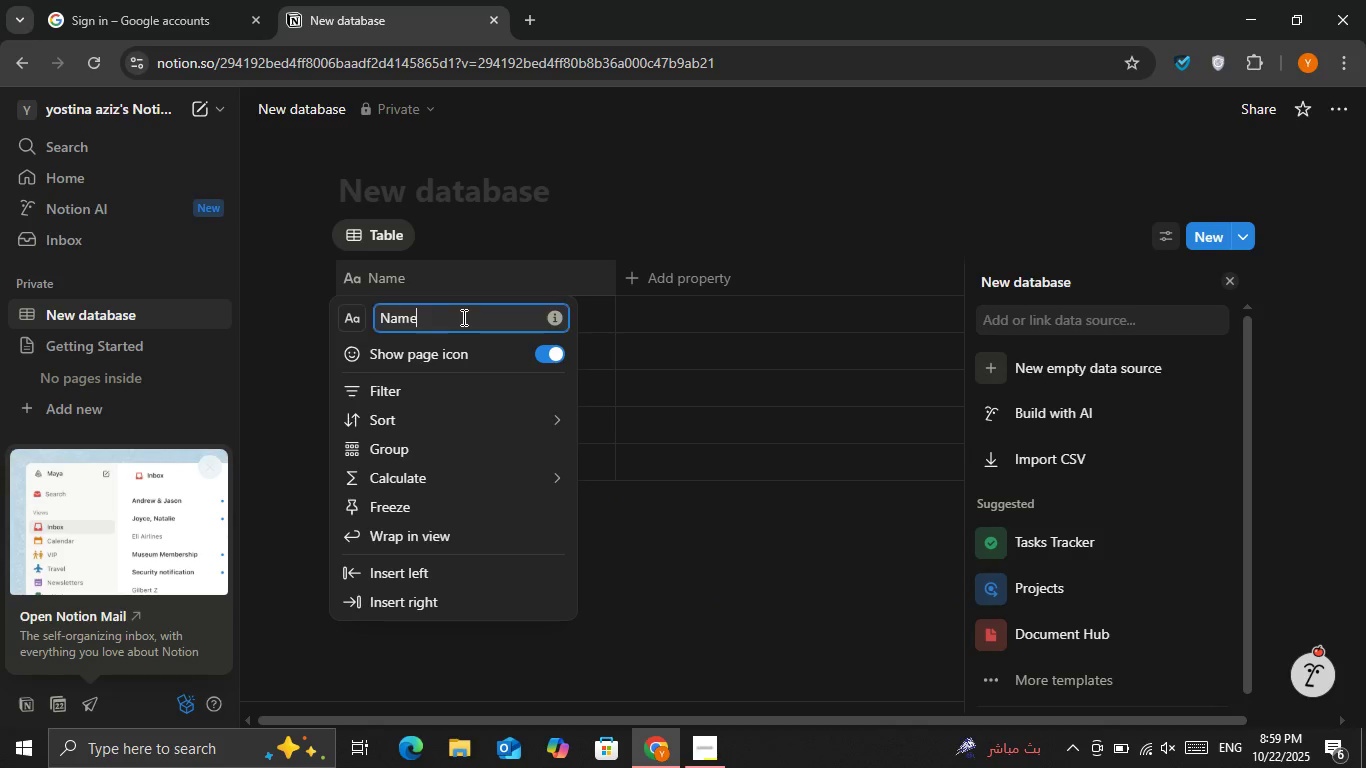 
double_click([462, 317])
 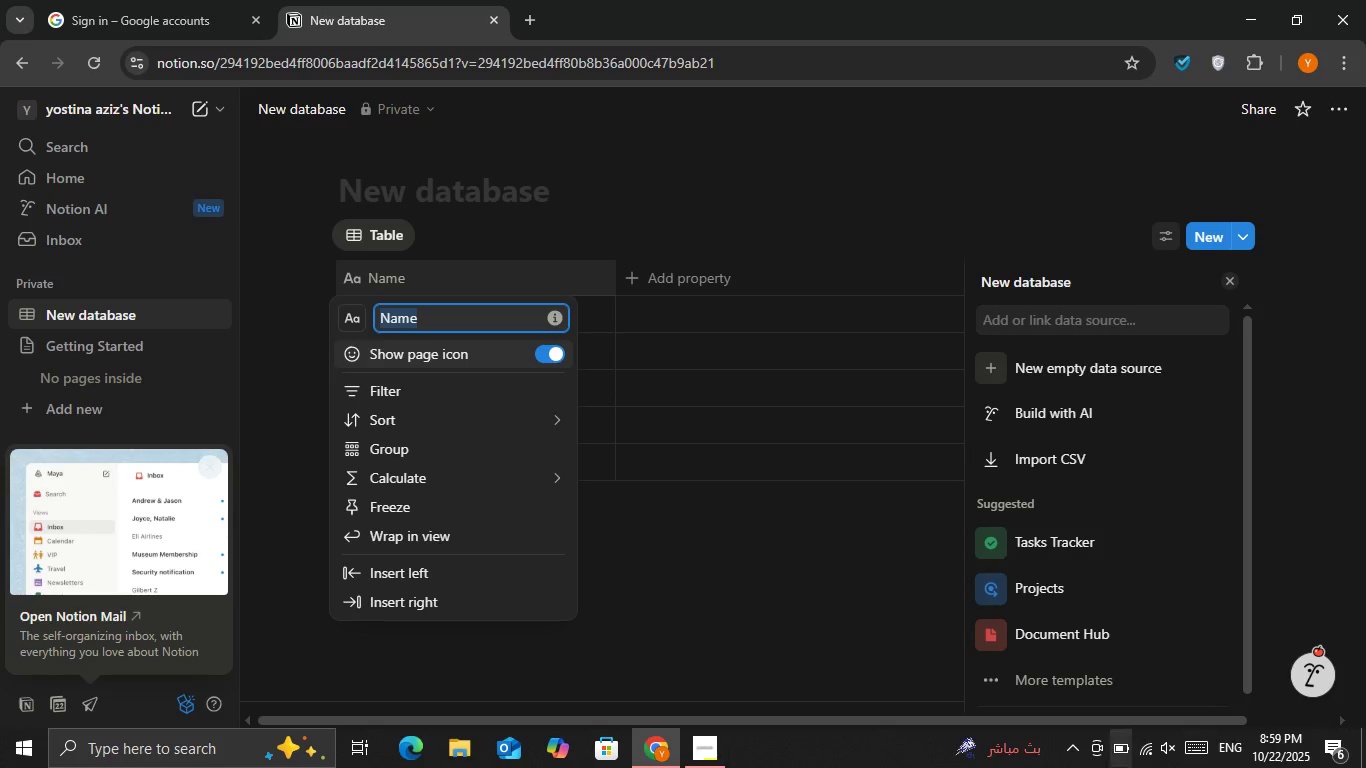 
key(Backspace)
type(TAs)
key(Backspace)
key(Backspace)
type(ask)
 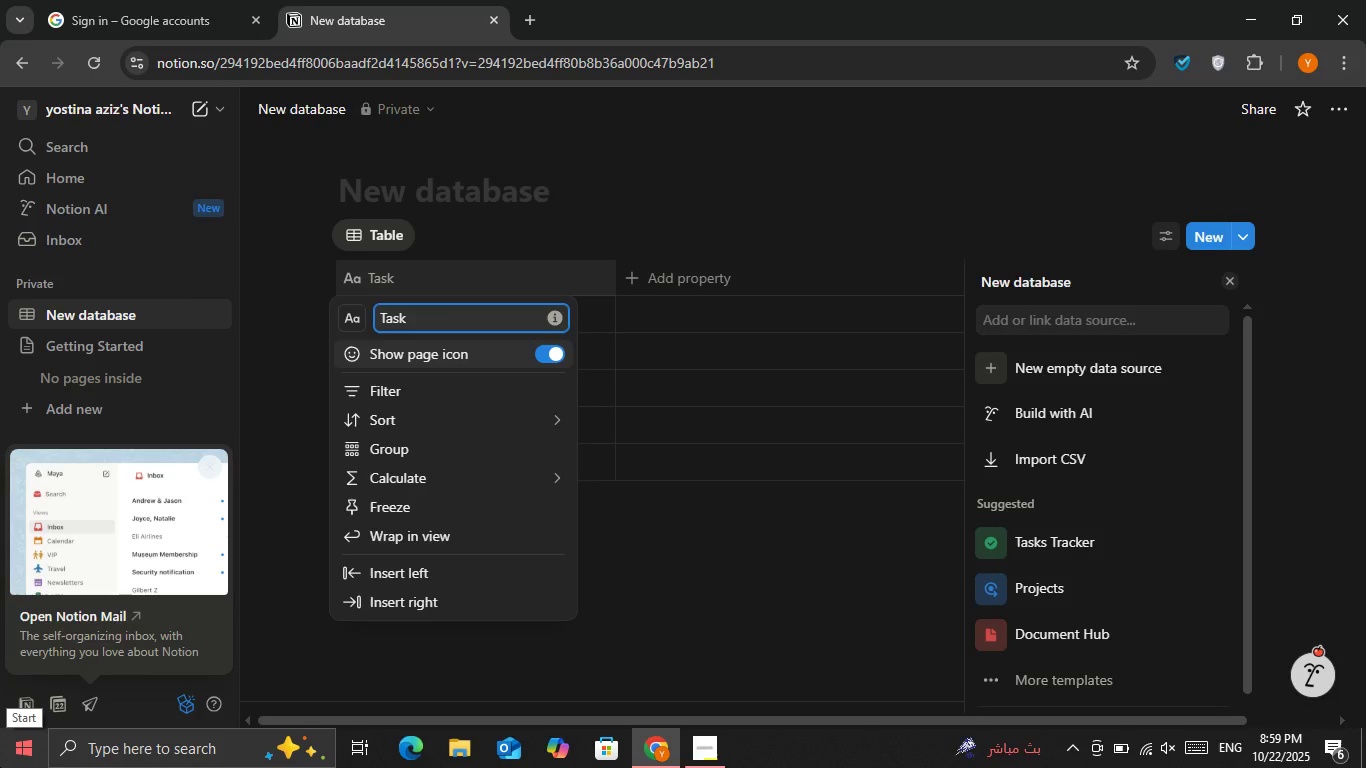 
 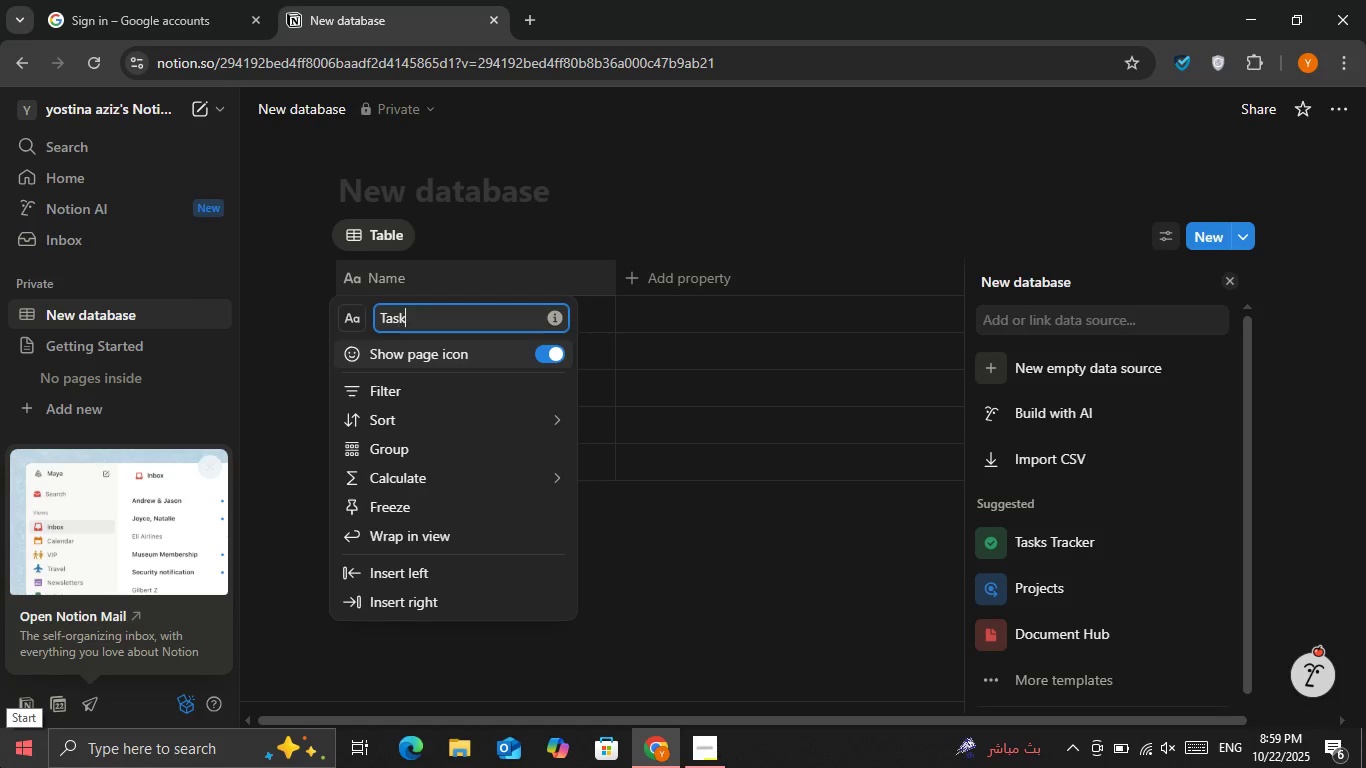 
key(Enter)
 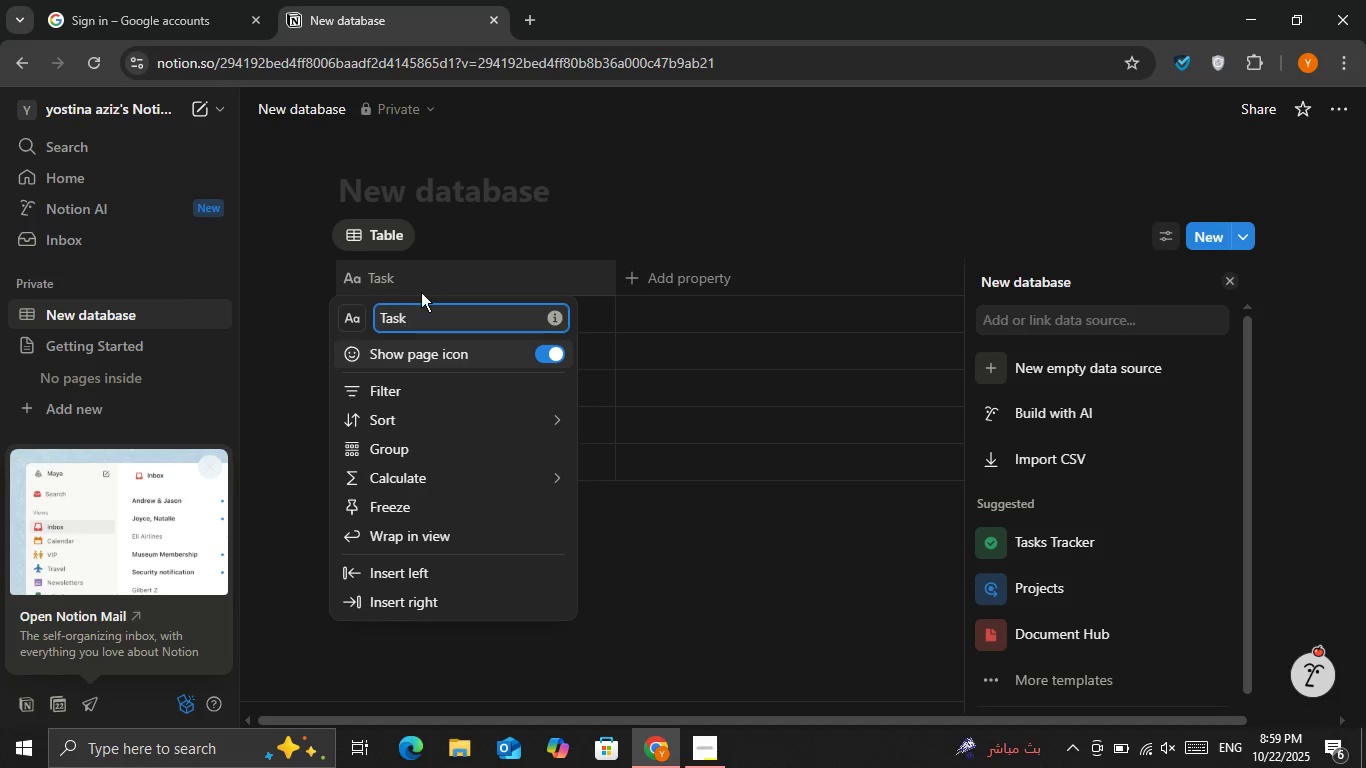 
double_click([424, 279])
 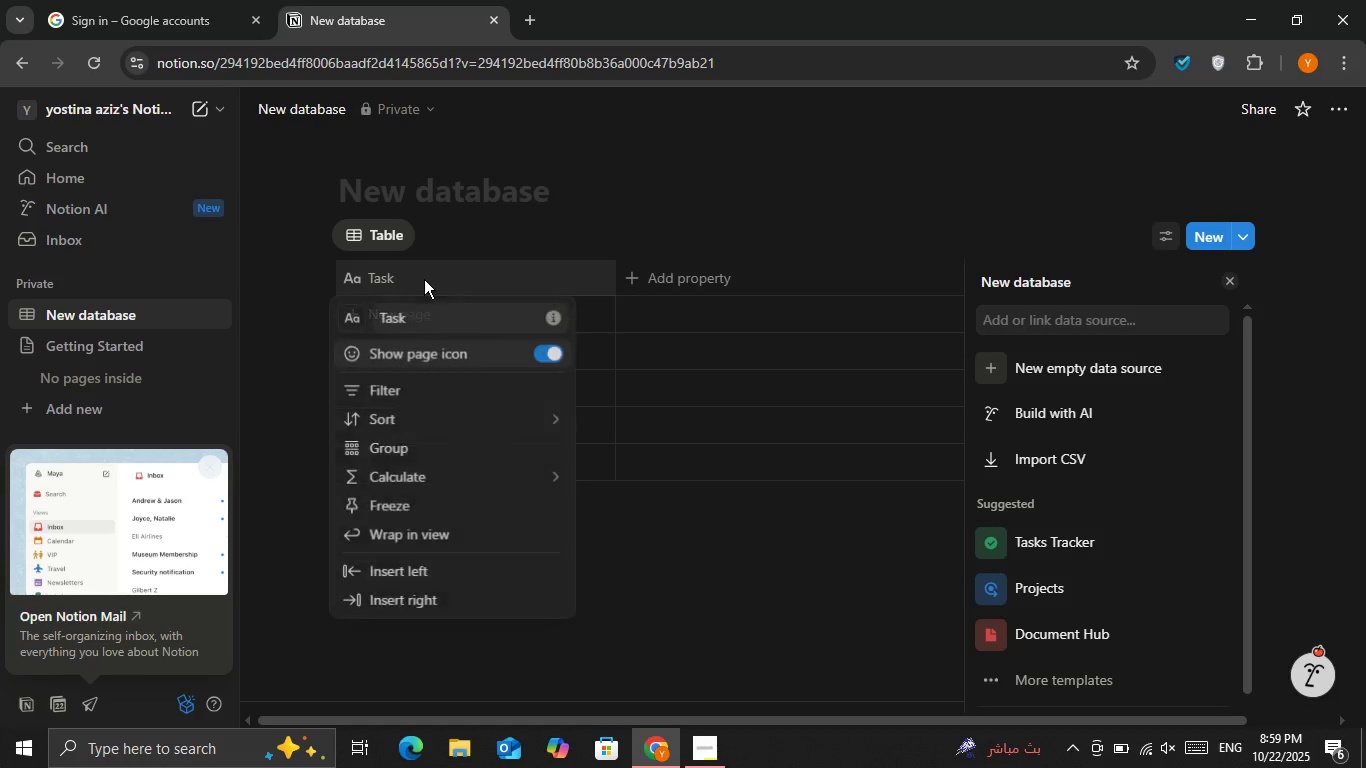 
triple_click([424, 279])
 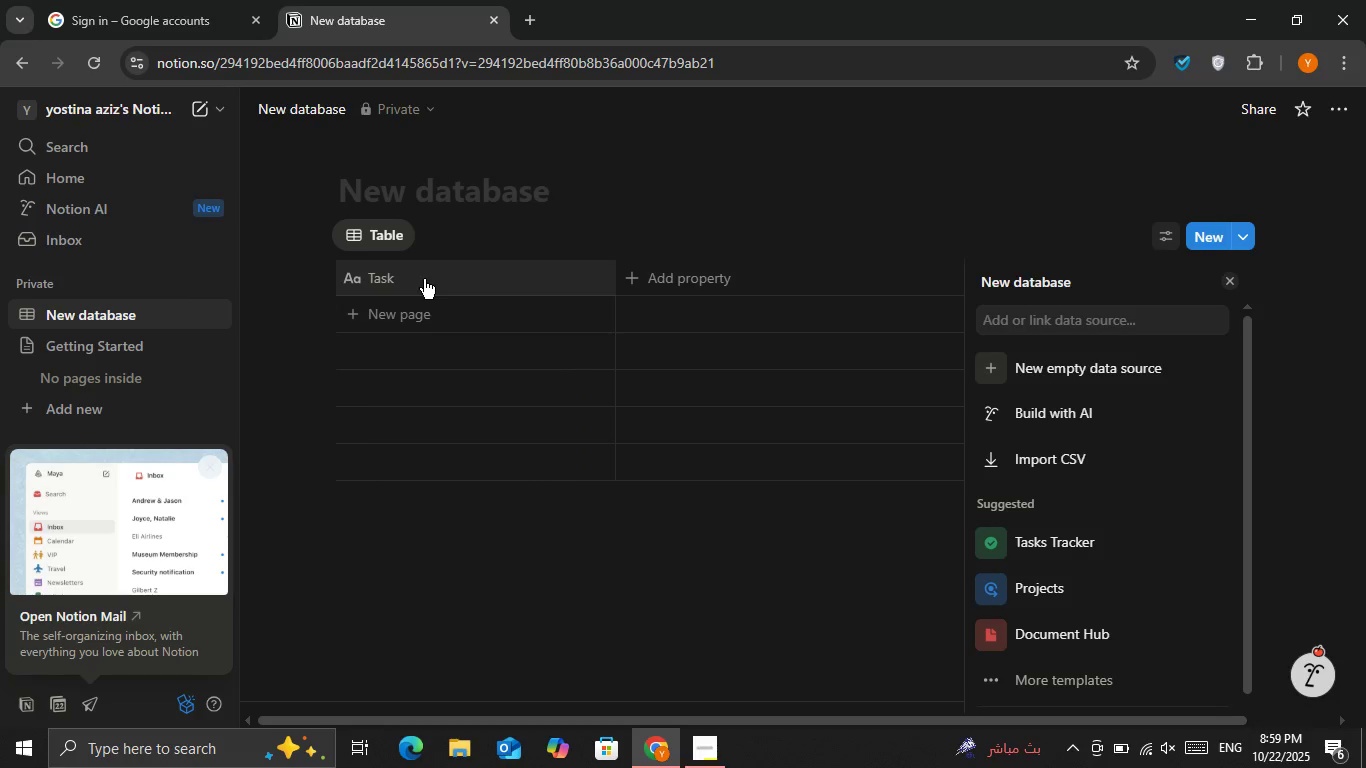 
left_click([424, 279])
 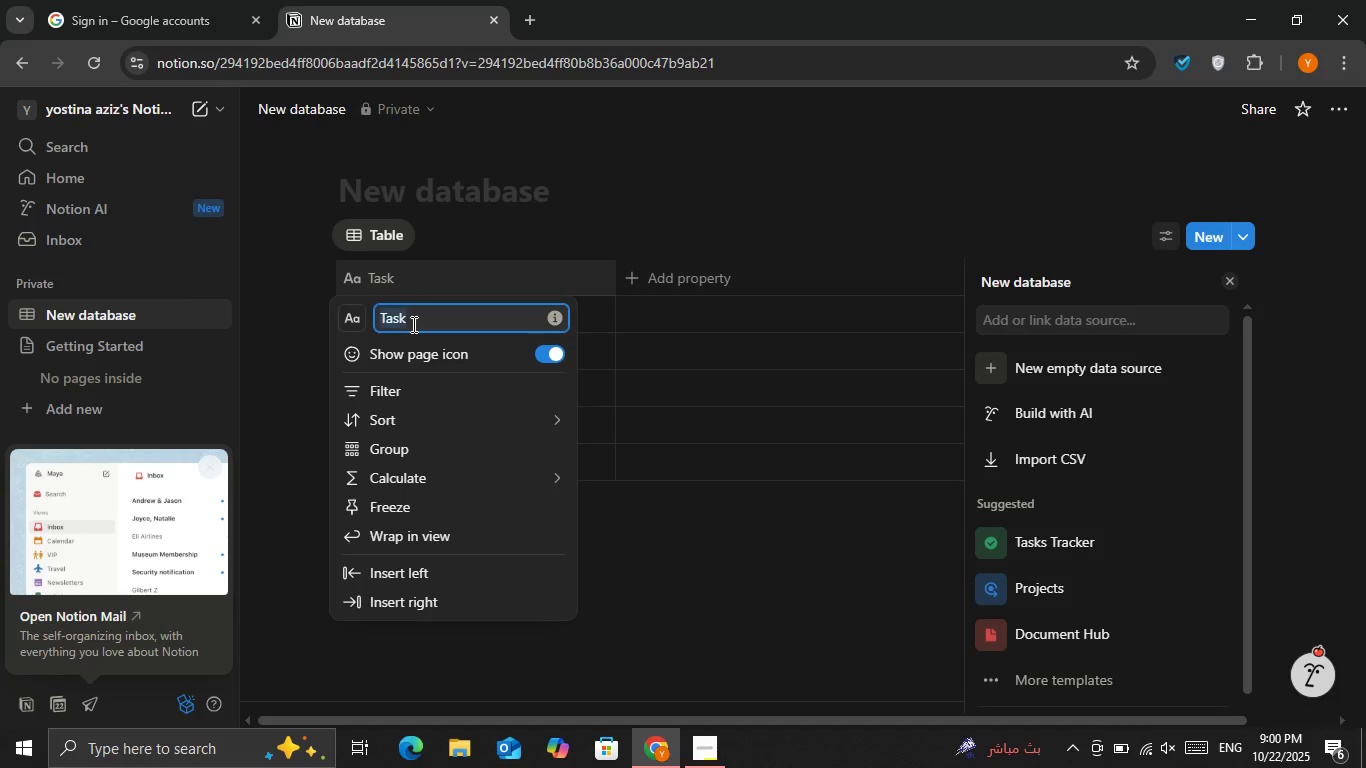 
double_click([412, 324])
 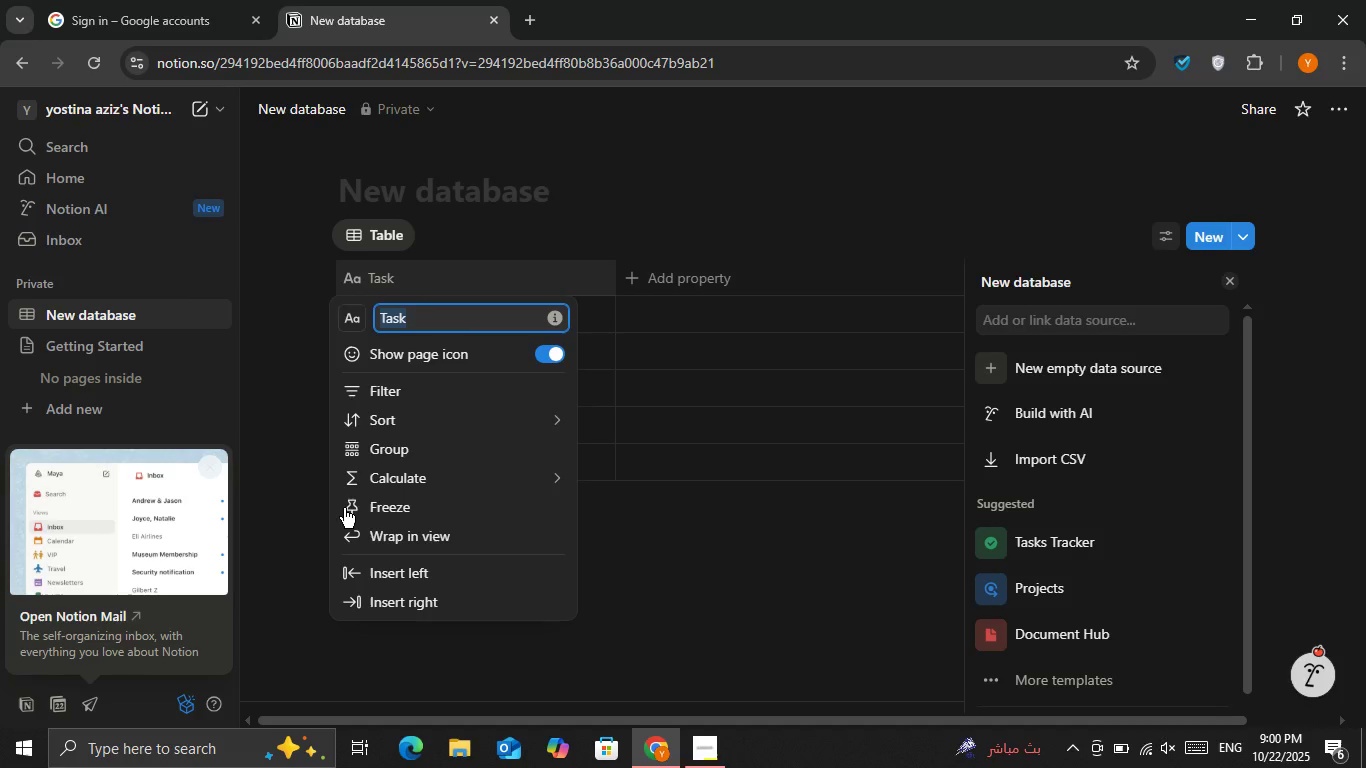 
triple_click([412, 324])
 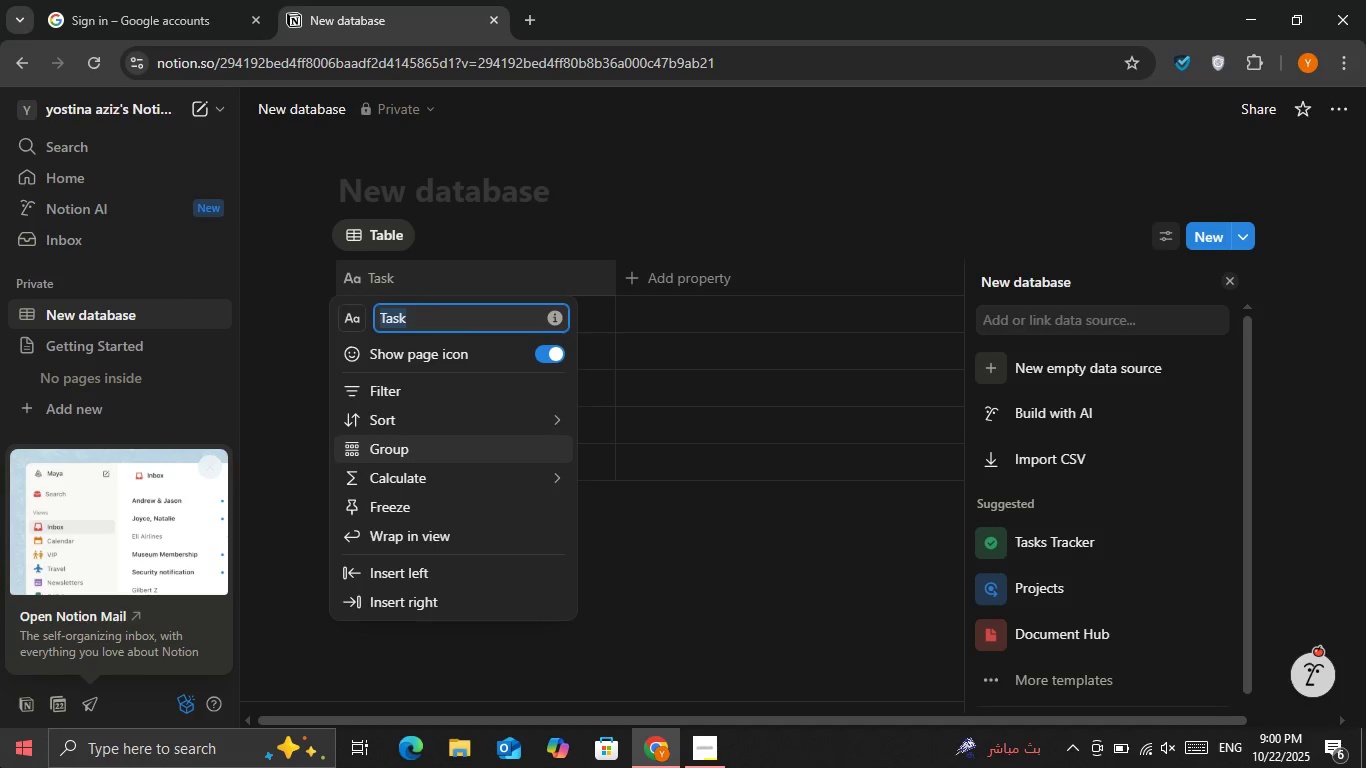 
key(Backspace)
type(To-Do)
 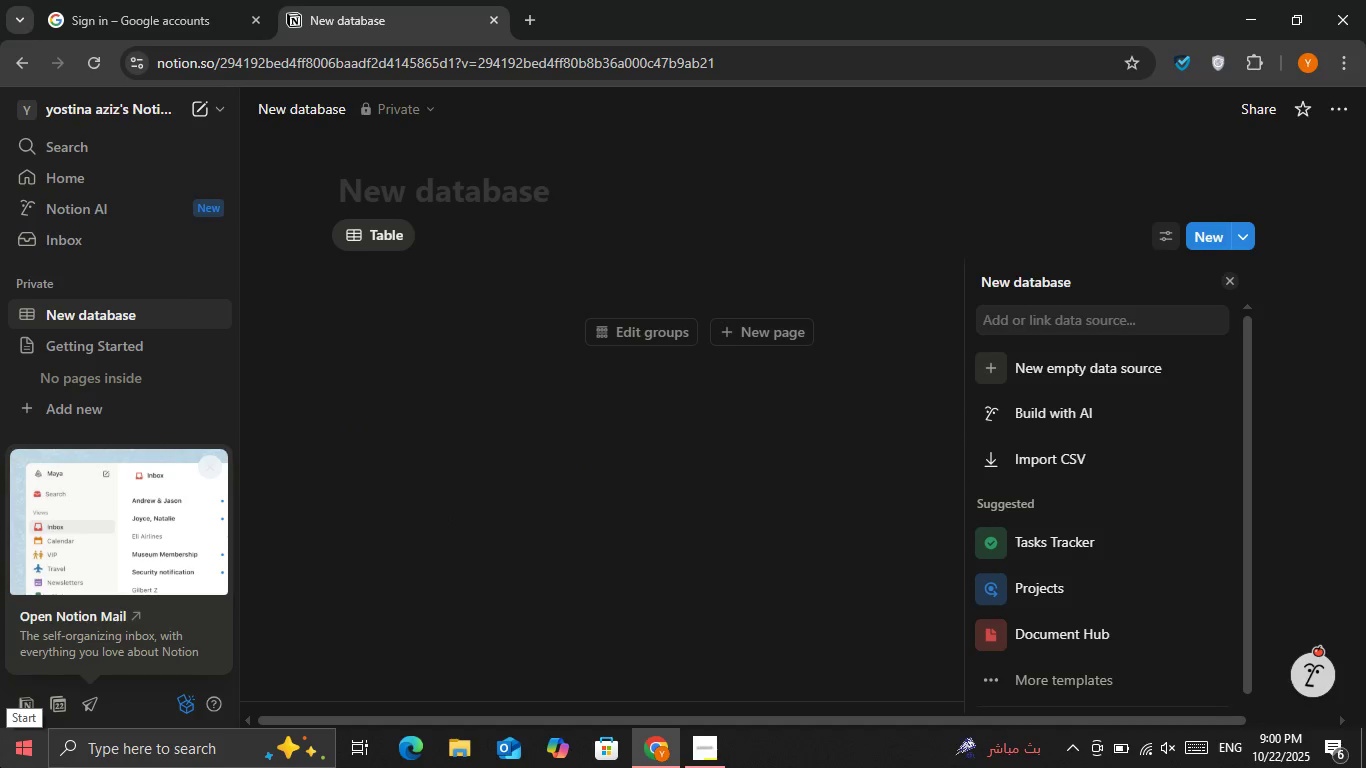 
 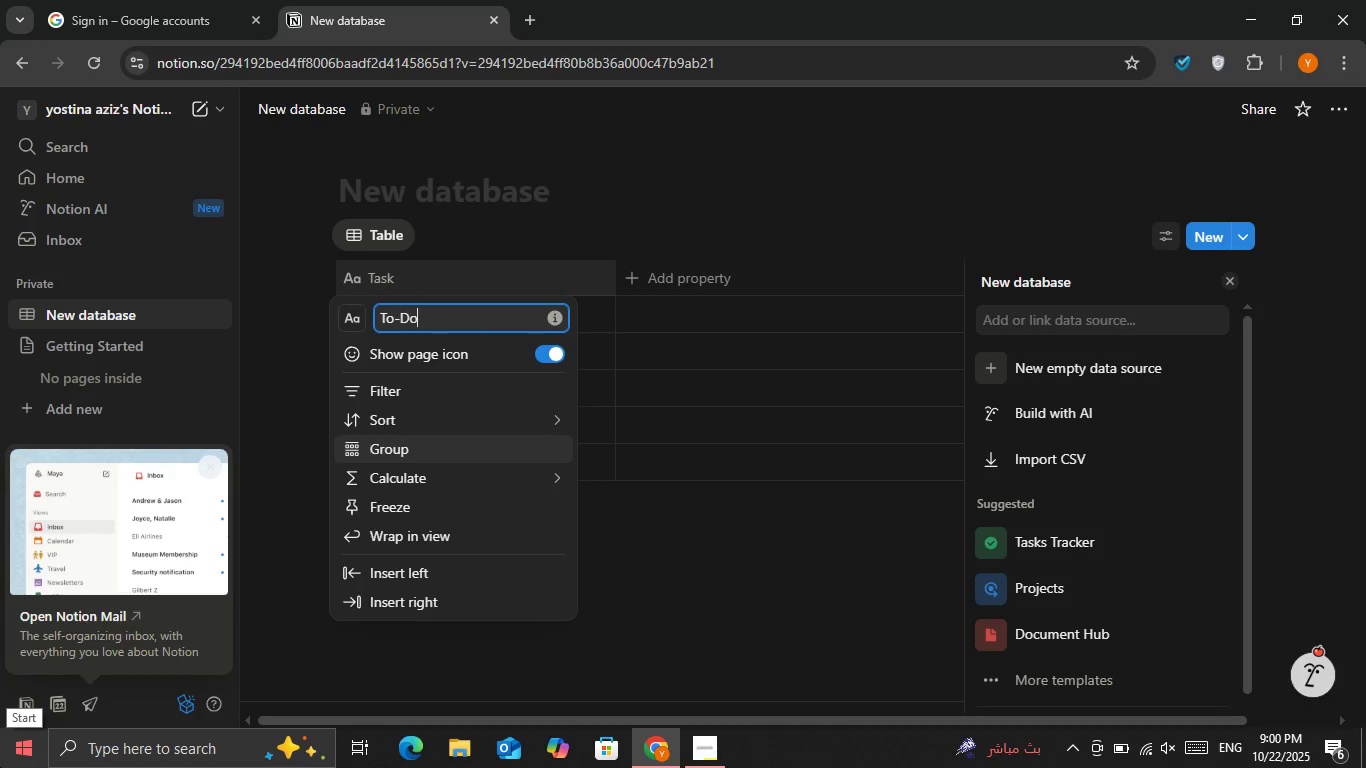 
key(Enter)
 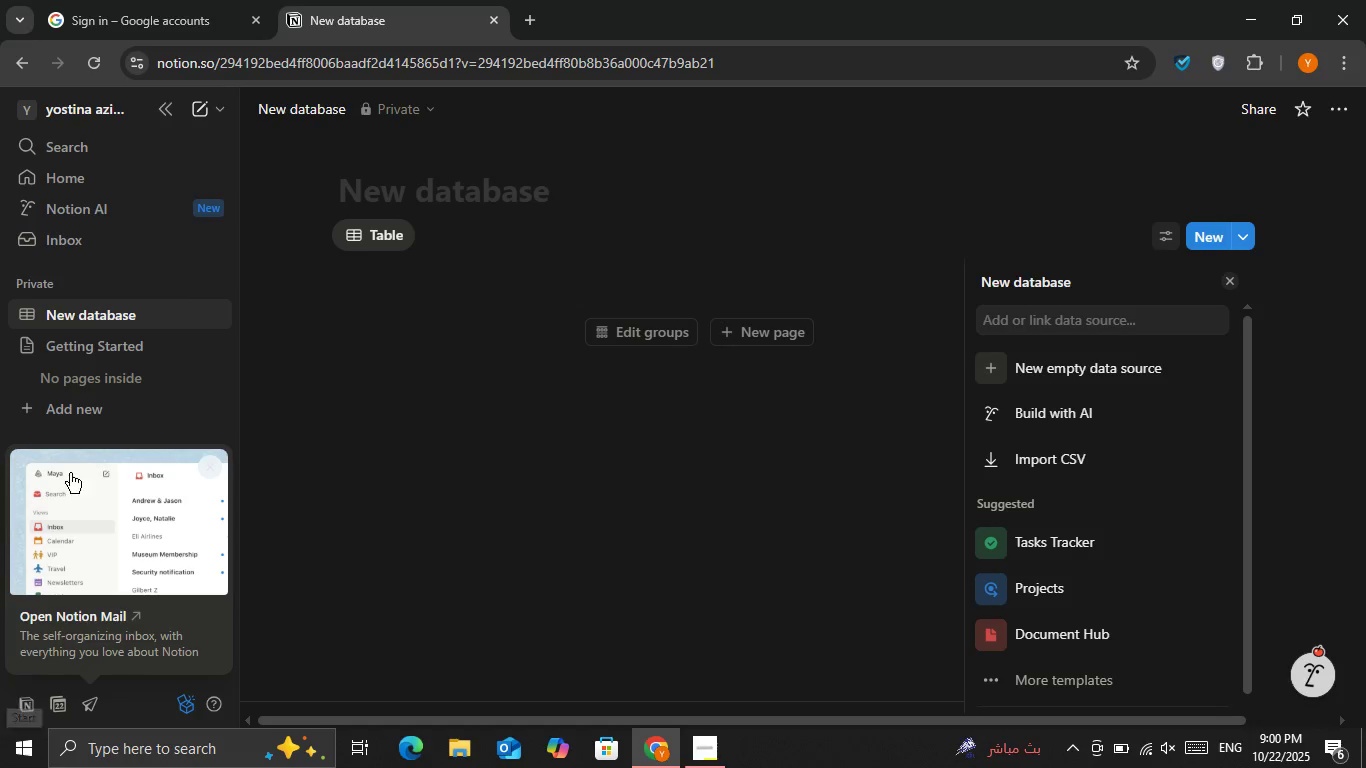 
left_click([587, 443])
 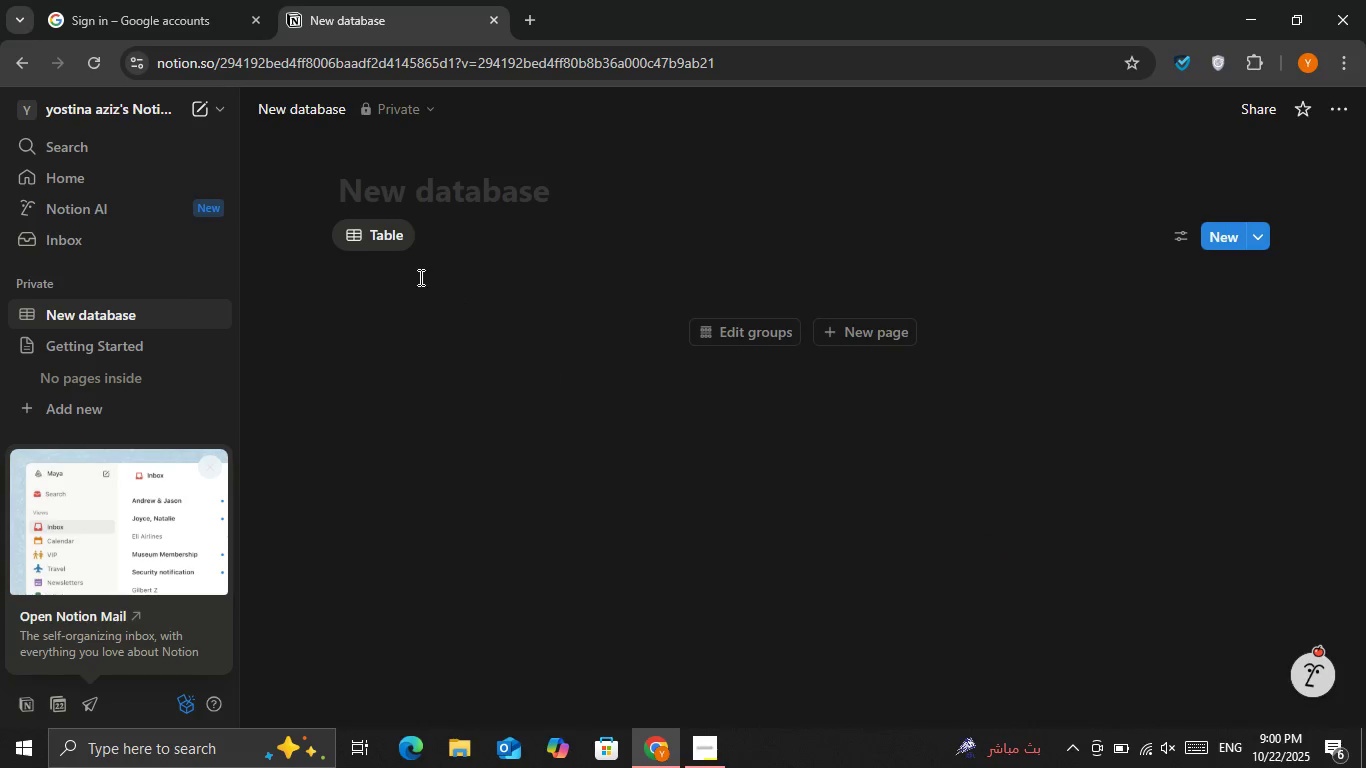 
double_click([419, 277])
 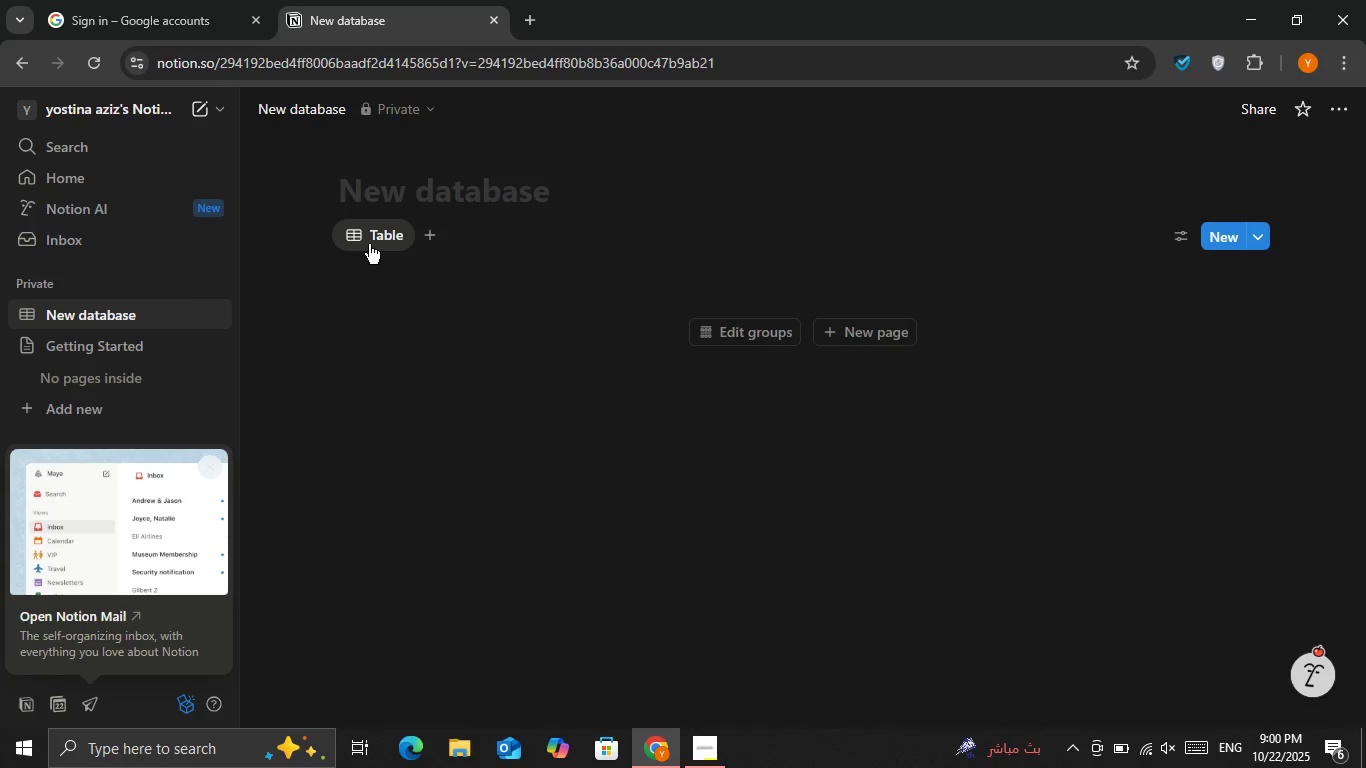 
triple_click([369, 244])
 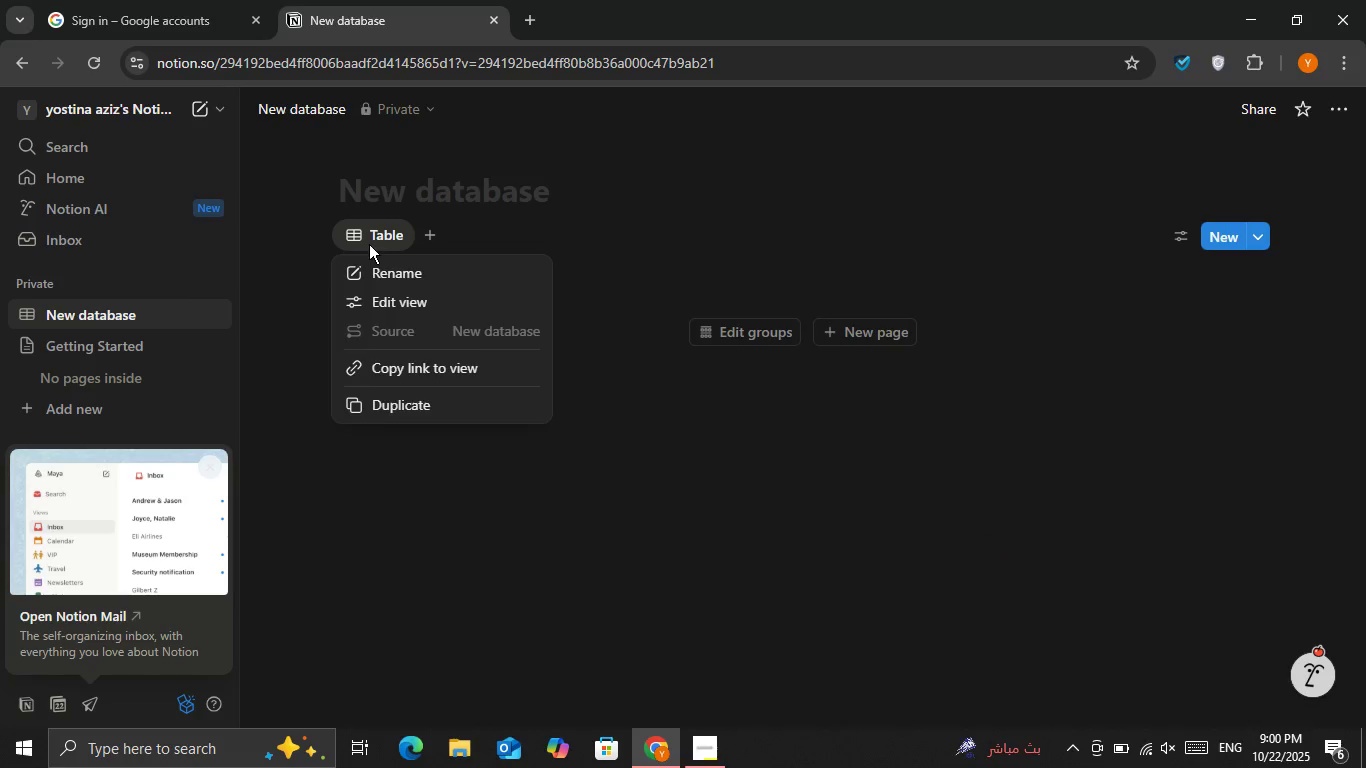 
left_click([369, 244])
 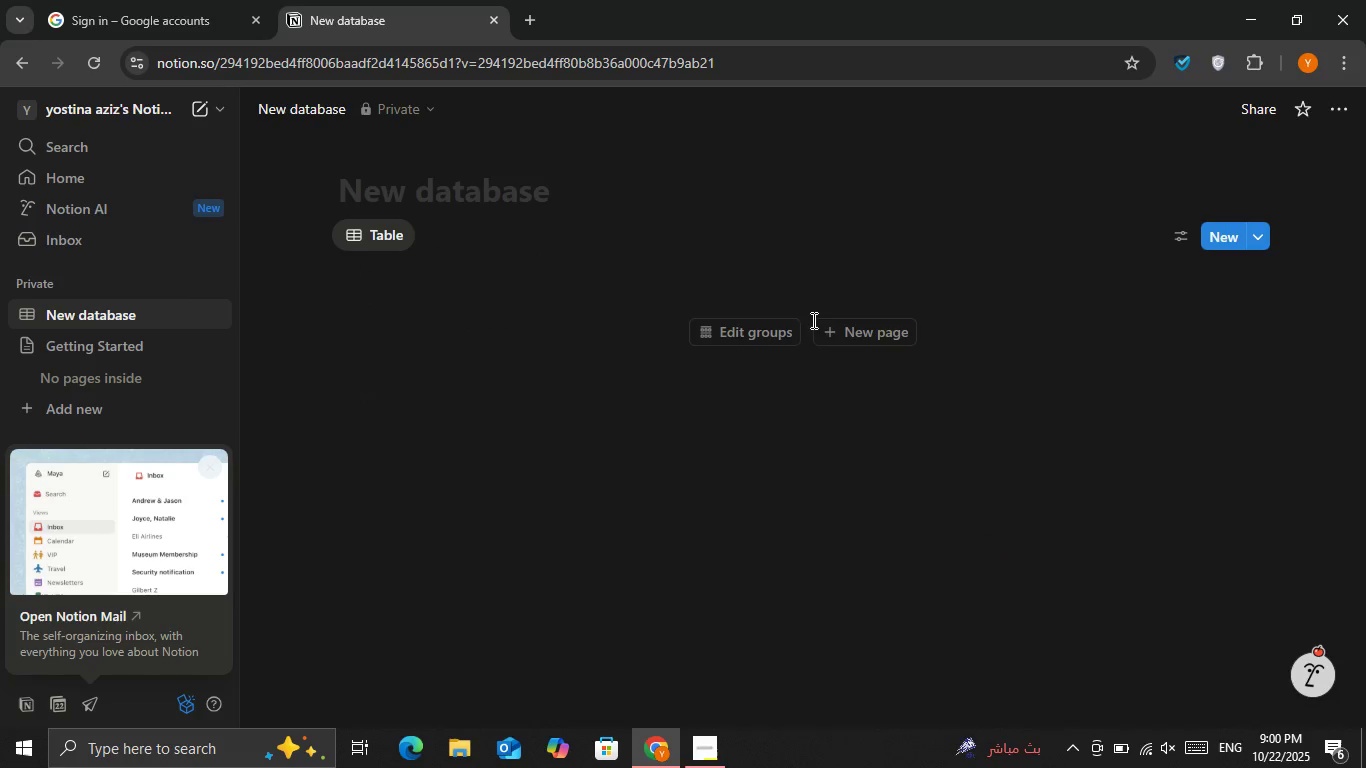 
left_click([814, 320])
 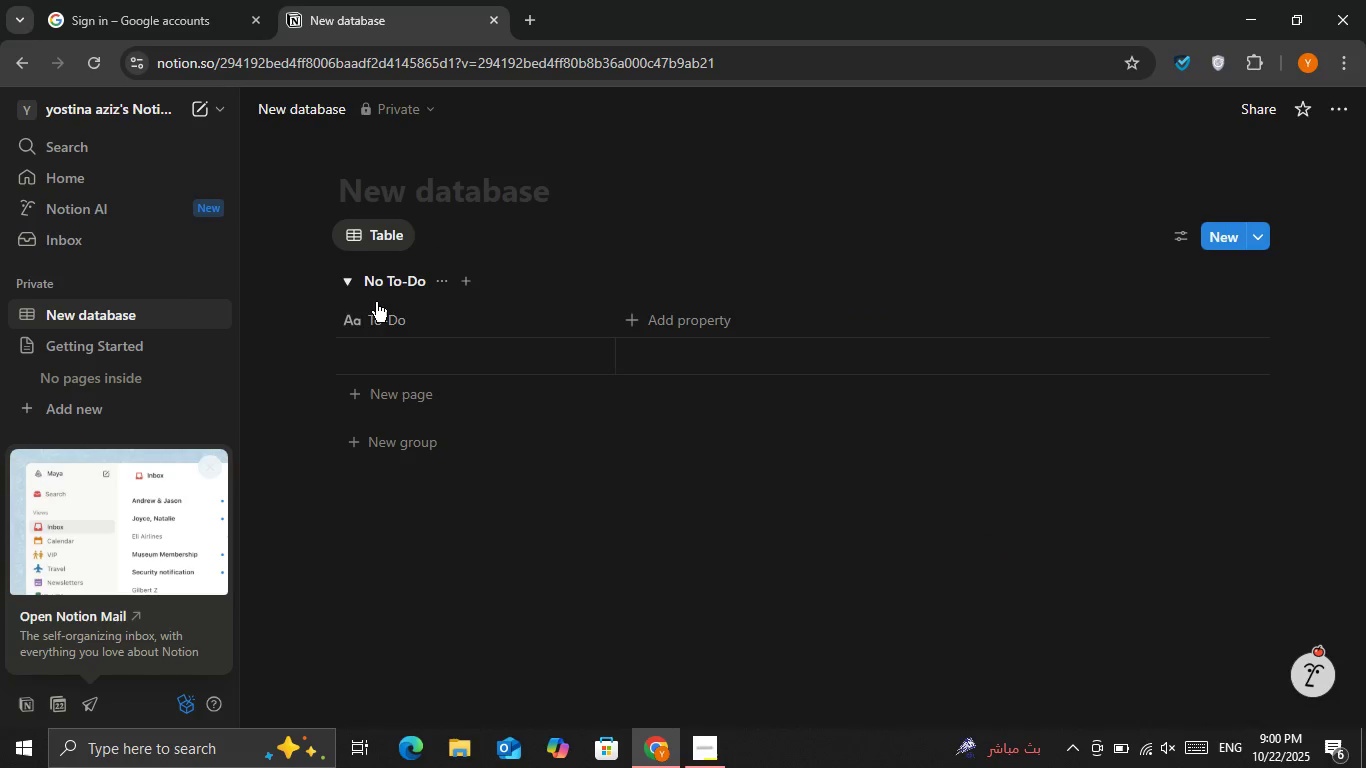 
left_click([381, 285])
 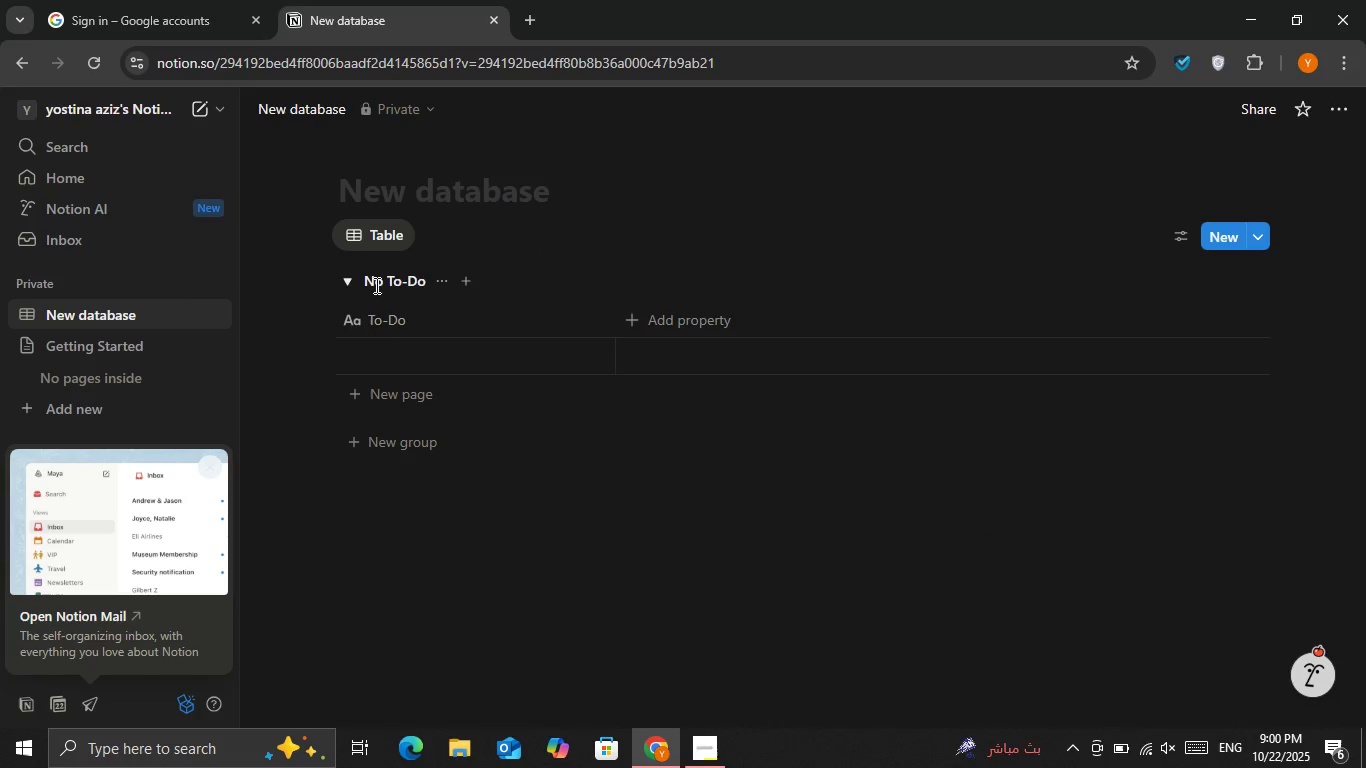 
left_click_drag(start_coordinate=[381, 285], to_coordinate=[369, 284])
 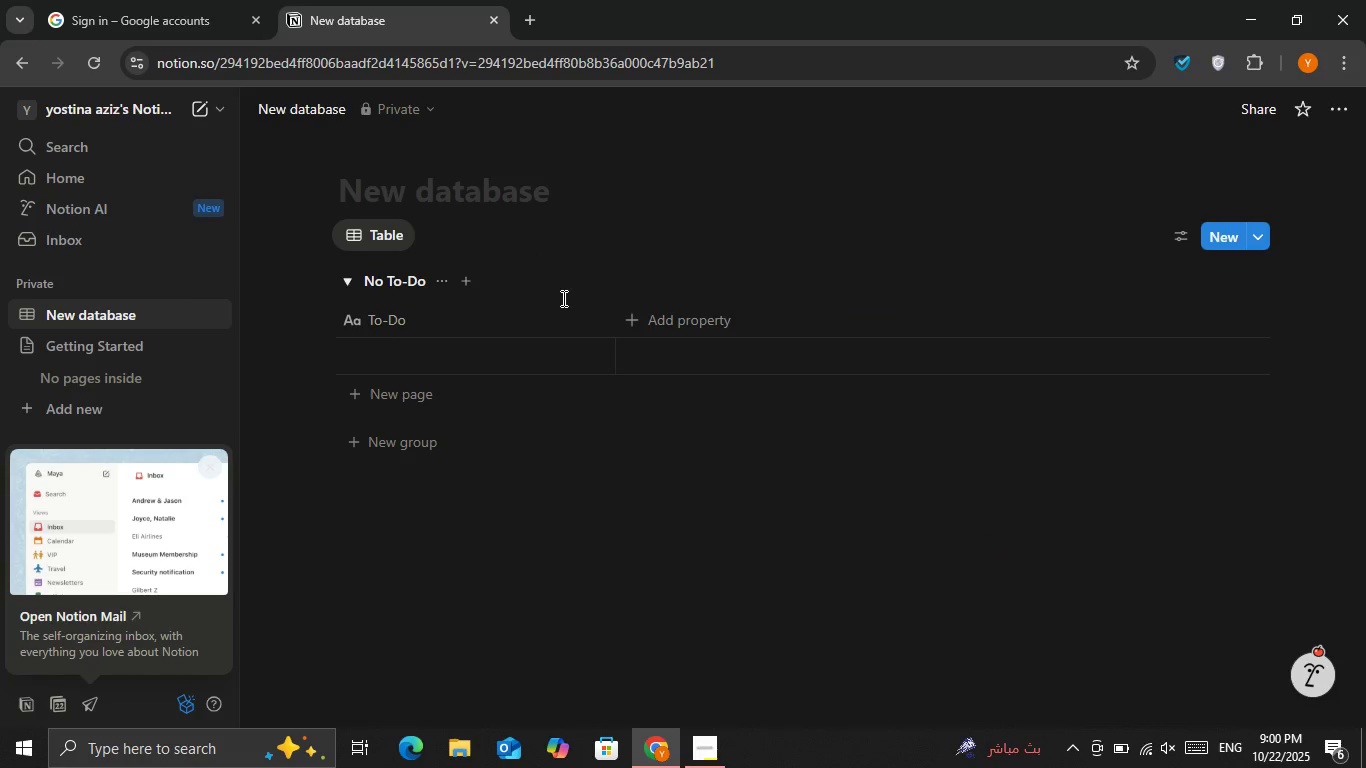 
left_click([562, 298])
 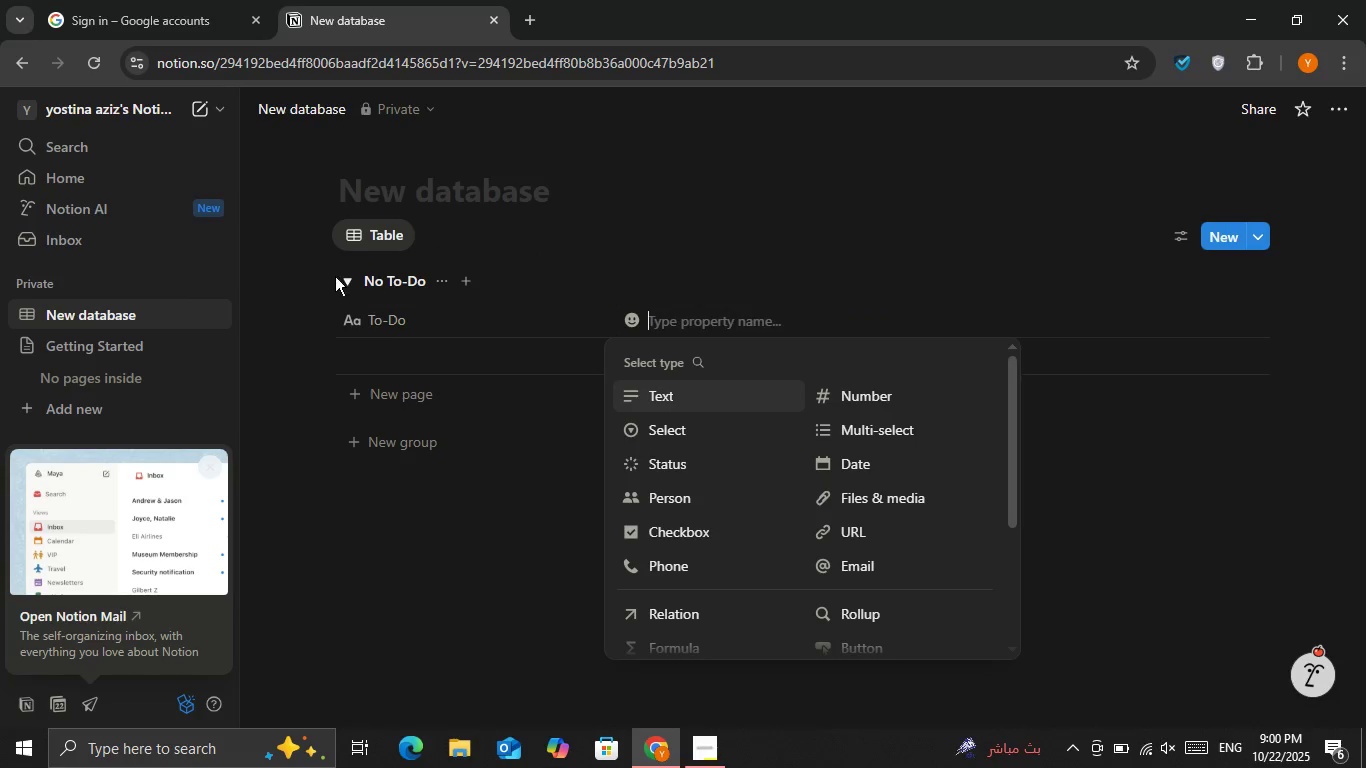 
left_click([333, 276])
 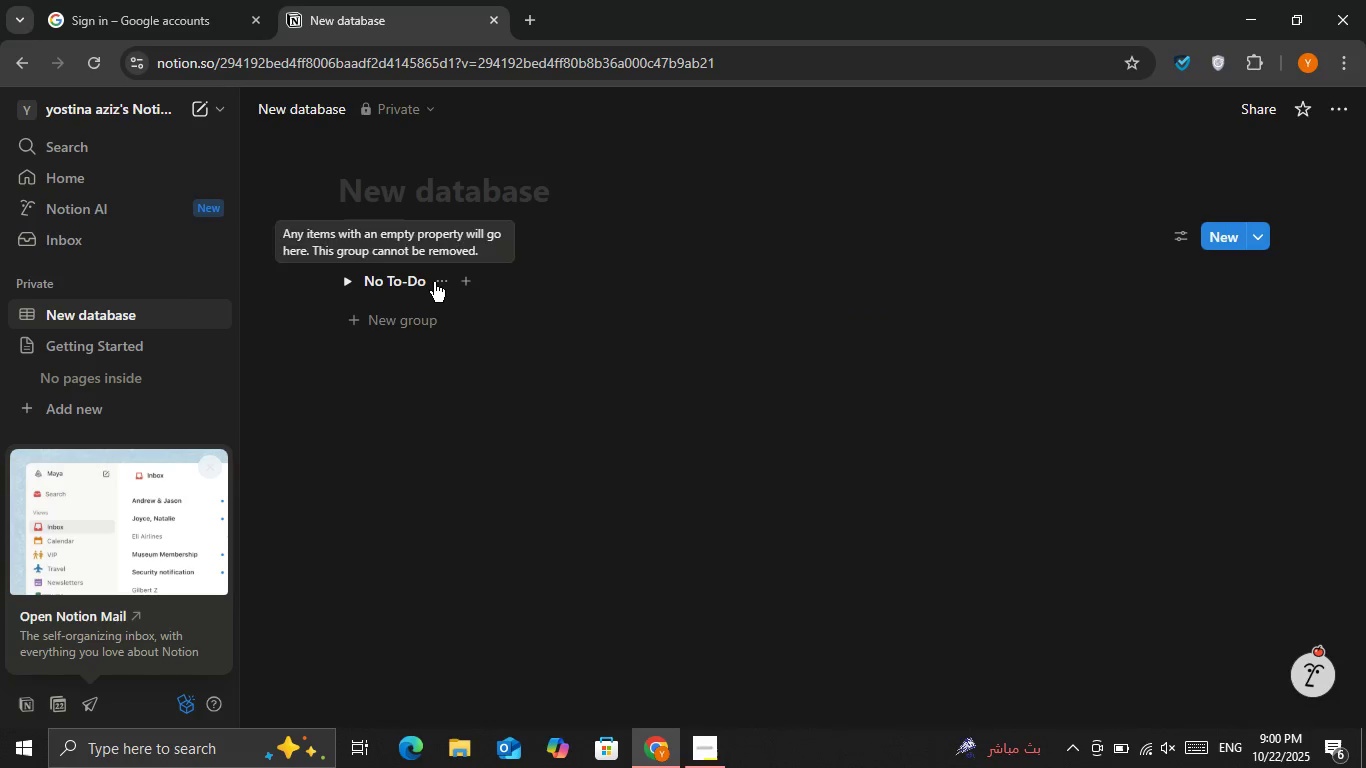 
left_click([435, 282])
 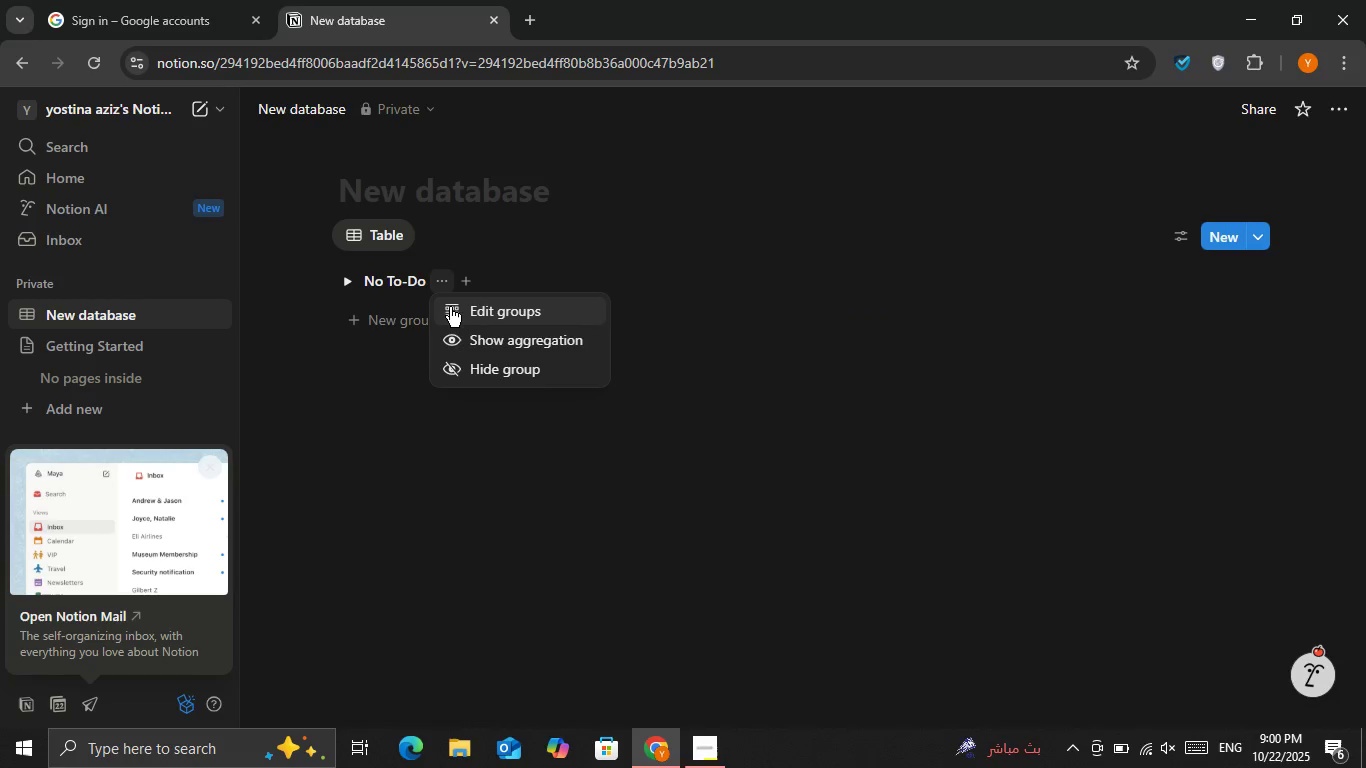 
left_click([450, 307])
 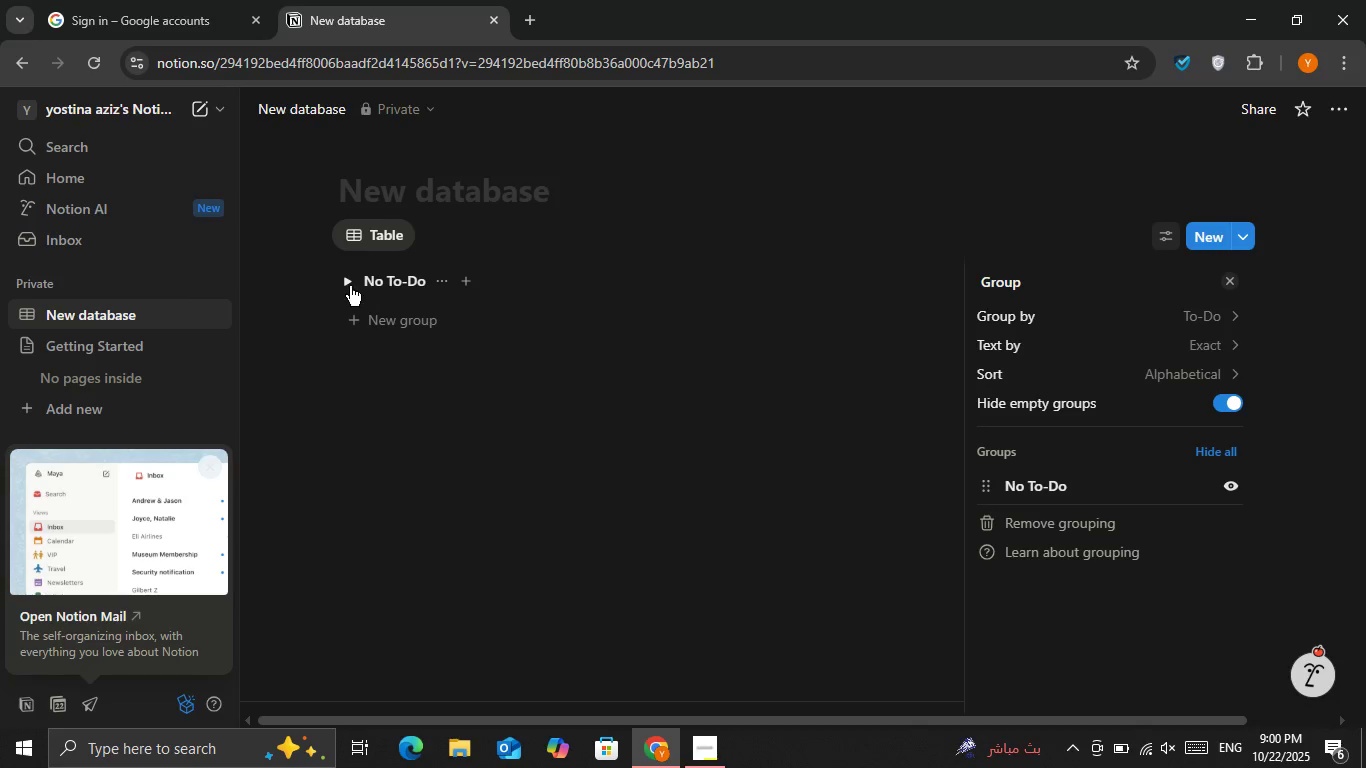 
left_click([344, 285])
 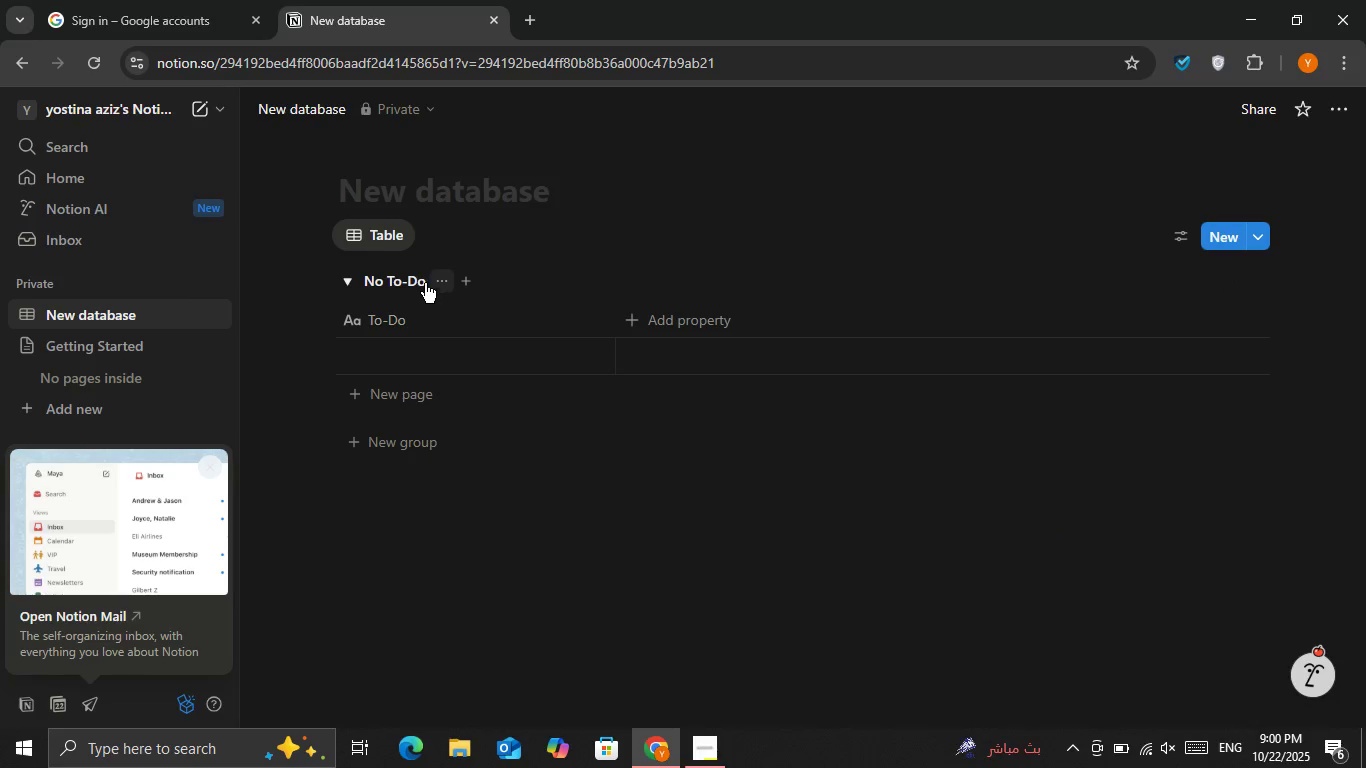 
left_click([418, 276])
 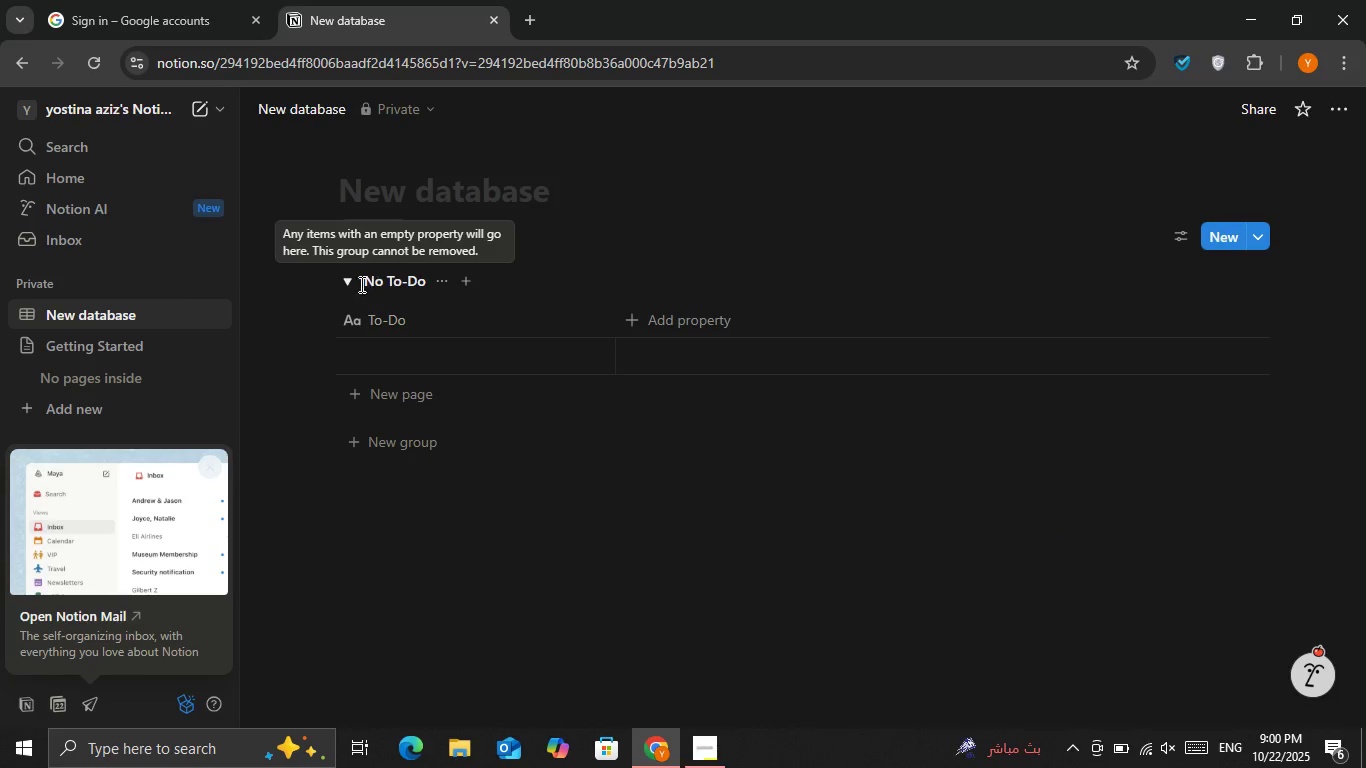 
left_click([358, 284])
 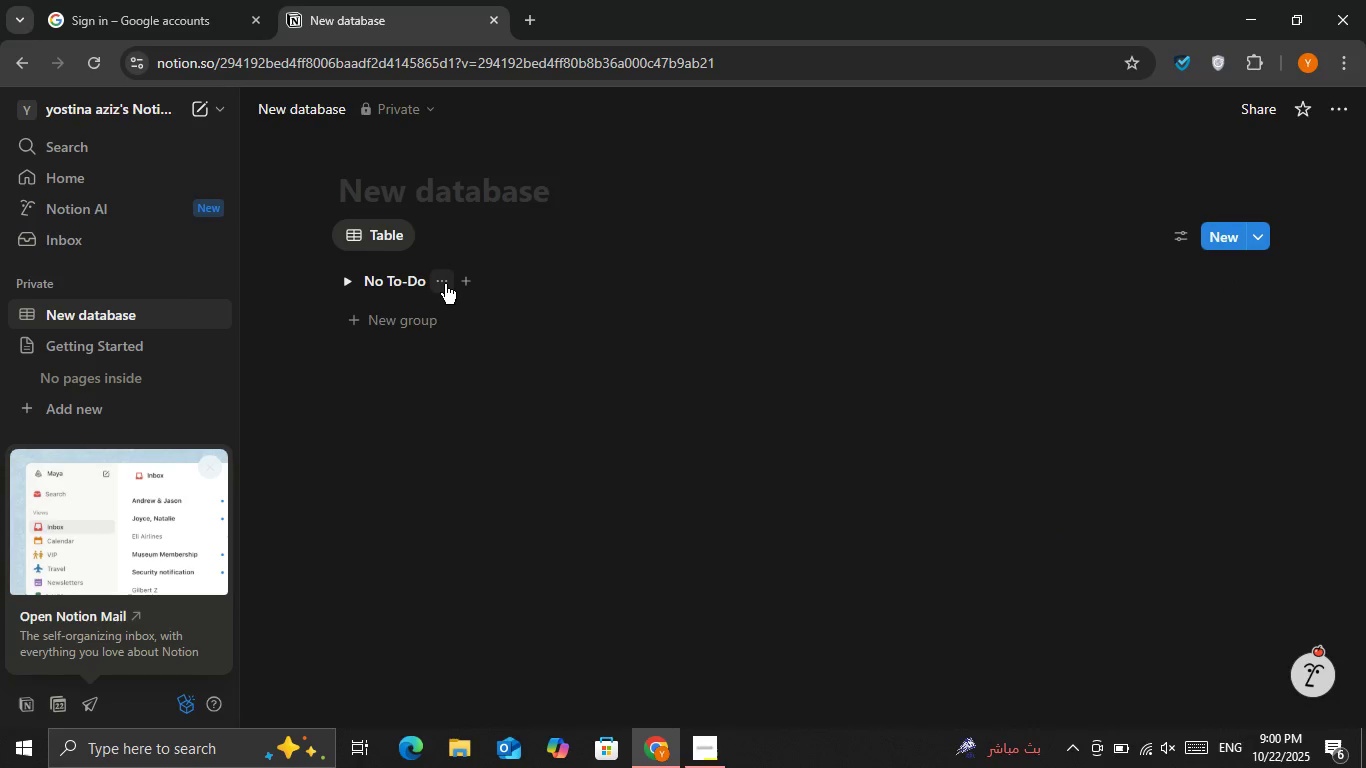 
left_click([445, 284])
 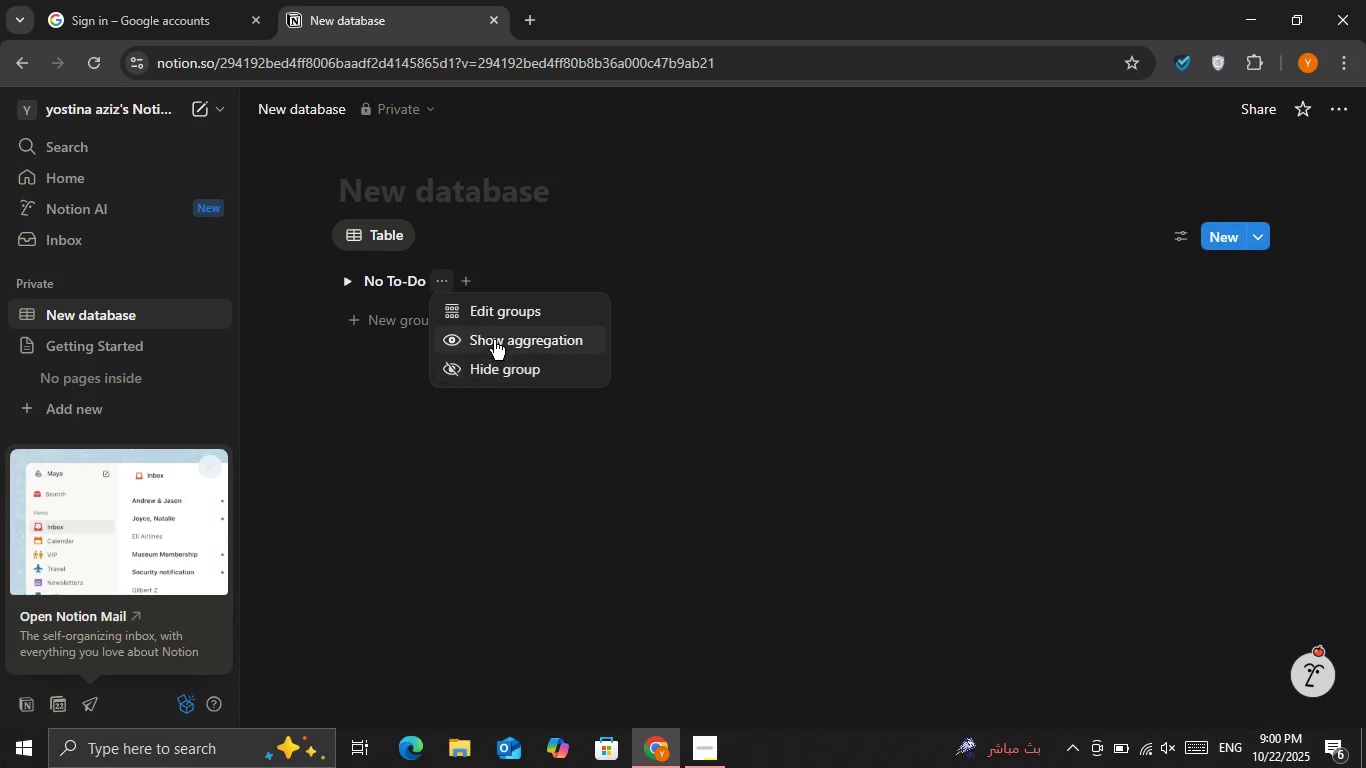 
left_click([487, 317])
 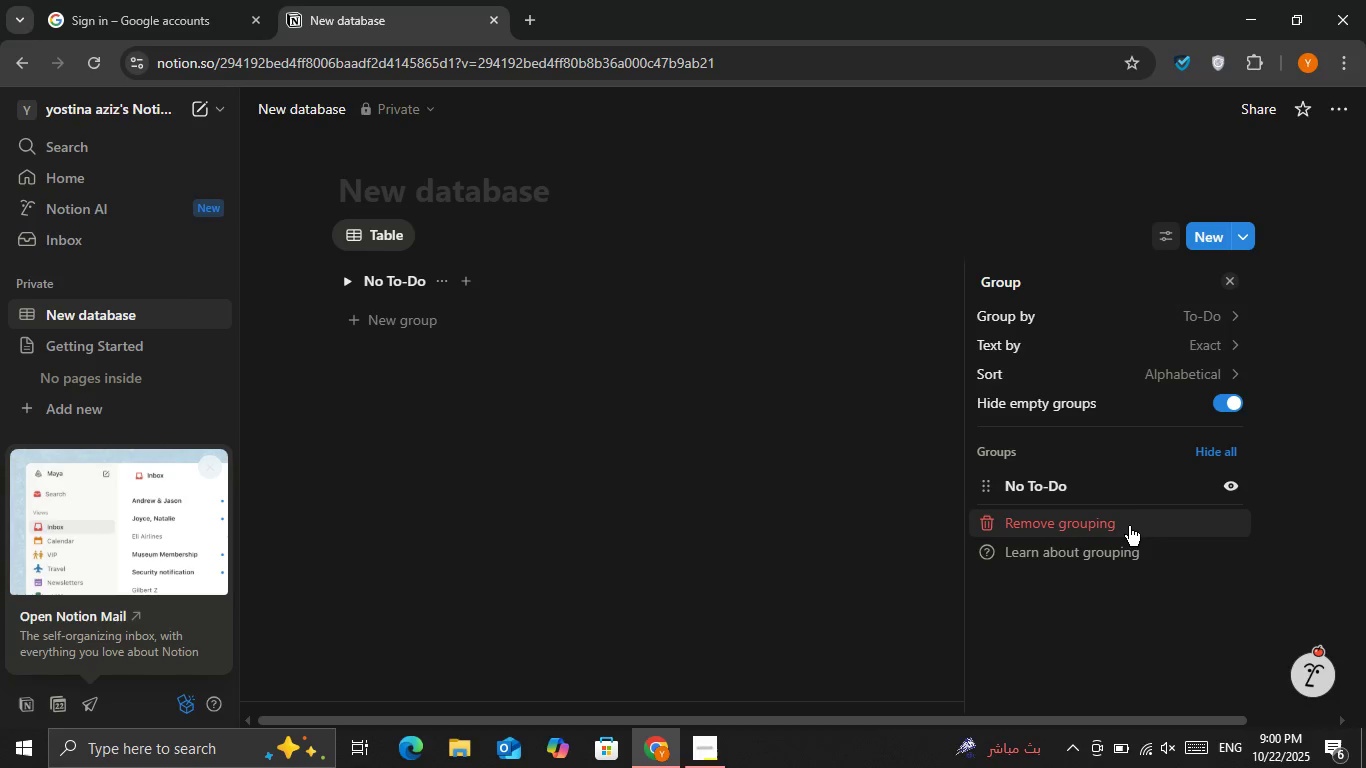 
left_click([1129, 528])
 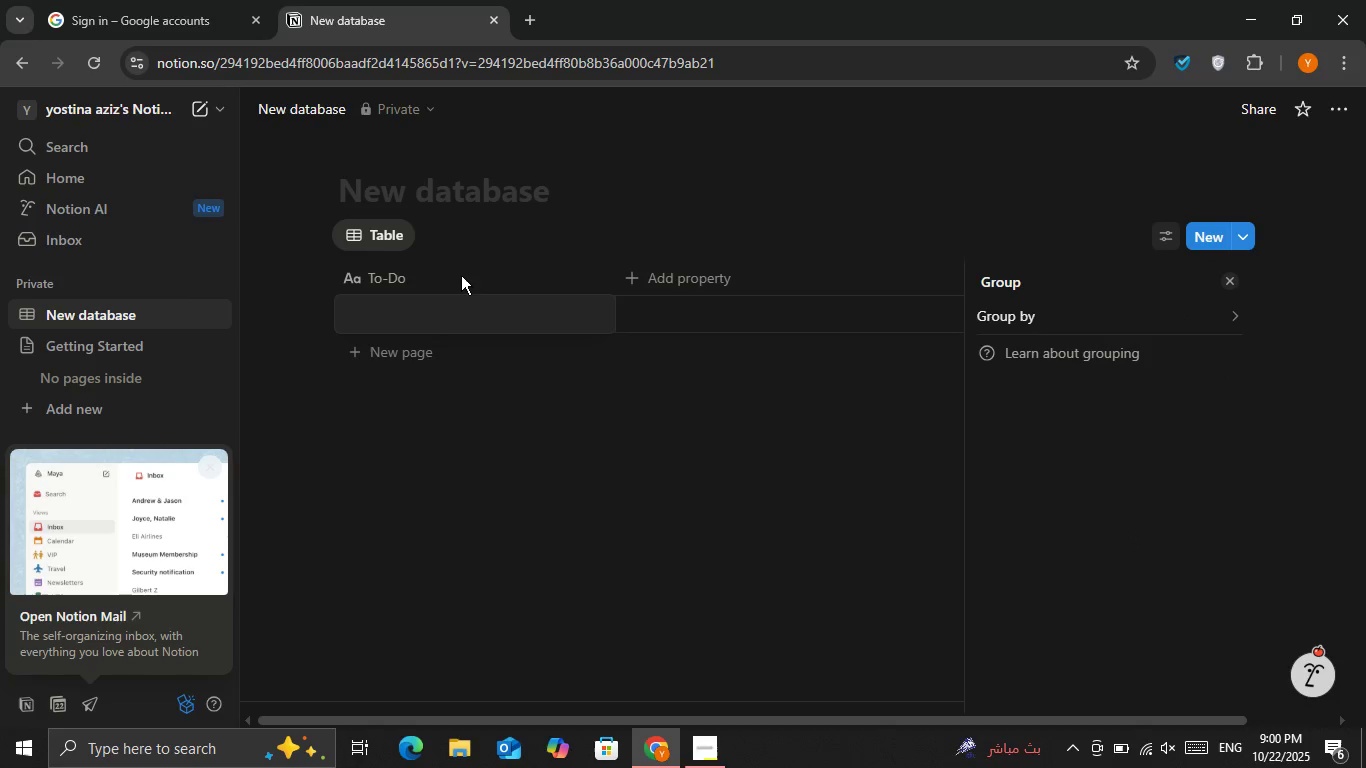 
left_click([461, 275])
 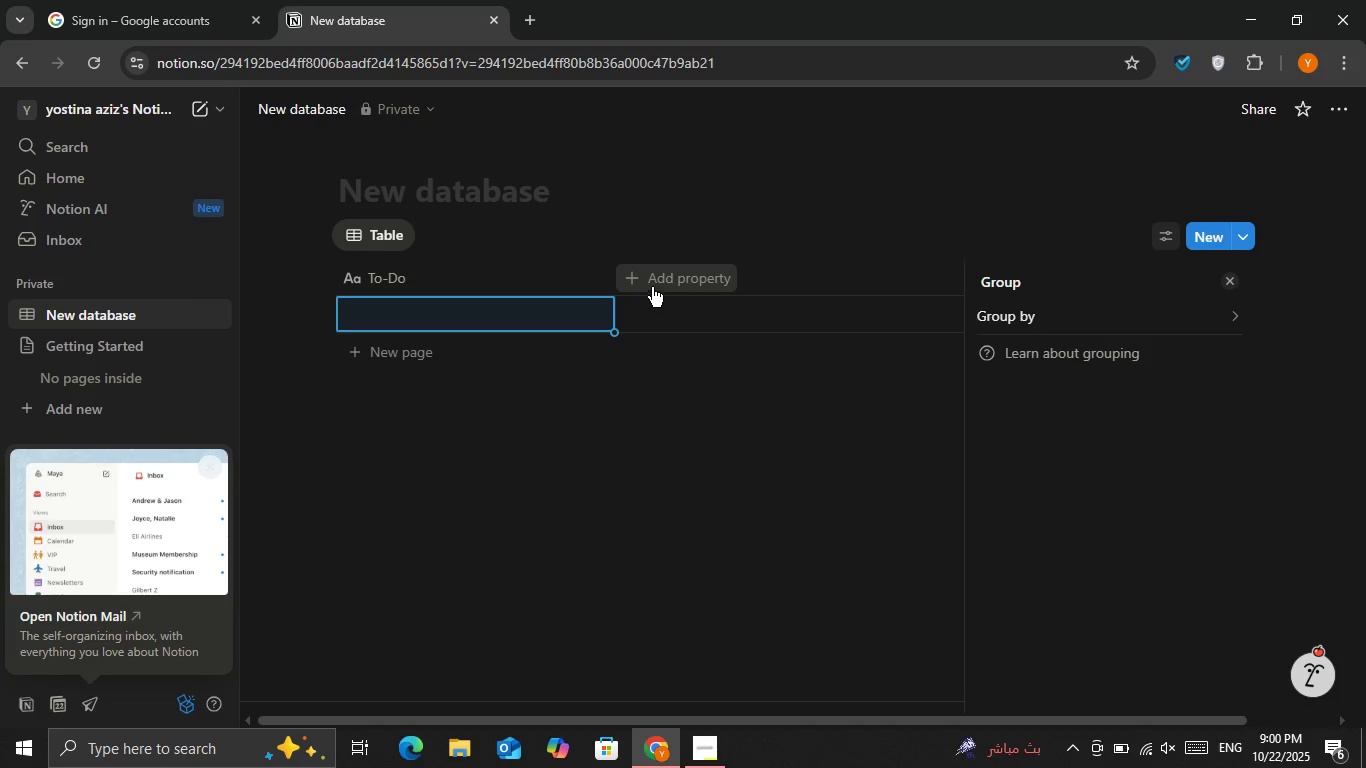 
left_click([652, 287])
 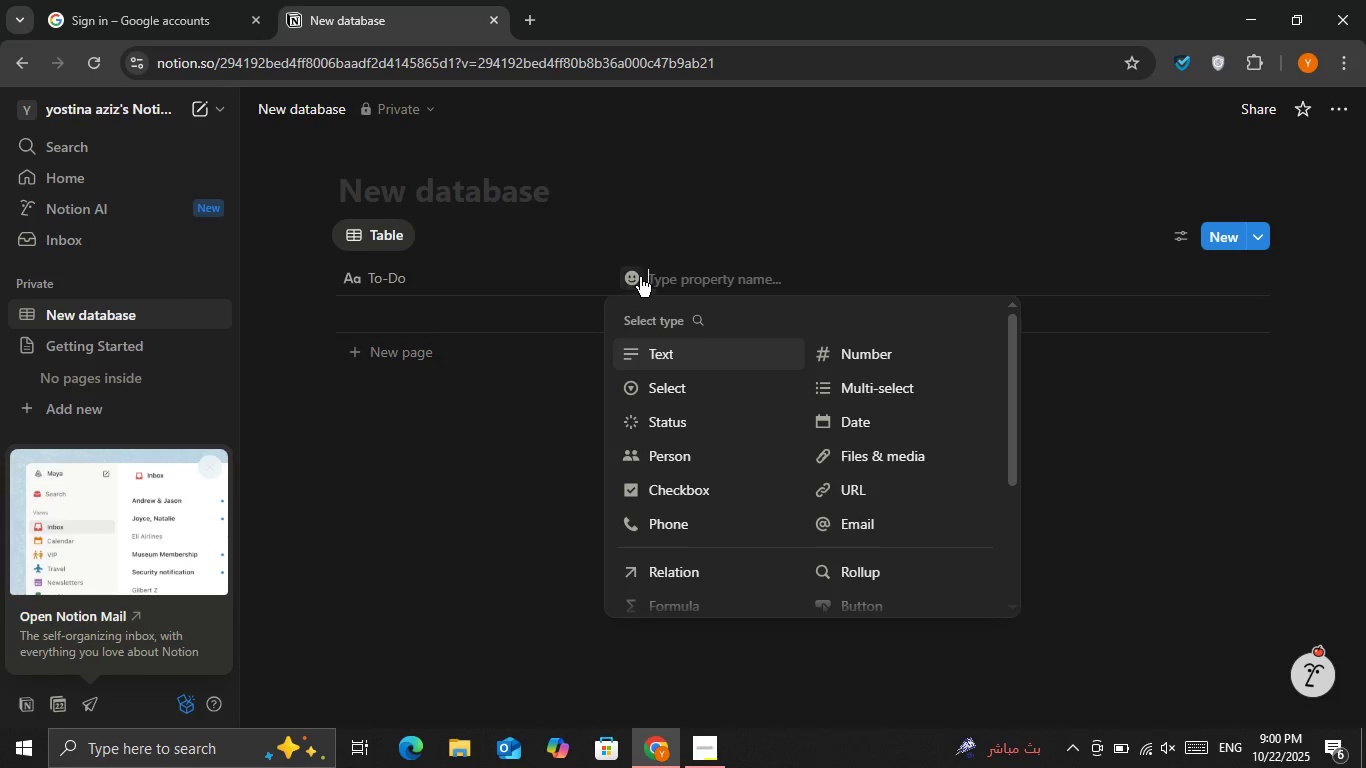 
left_click([657, 274])
 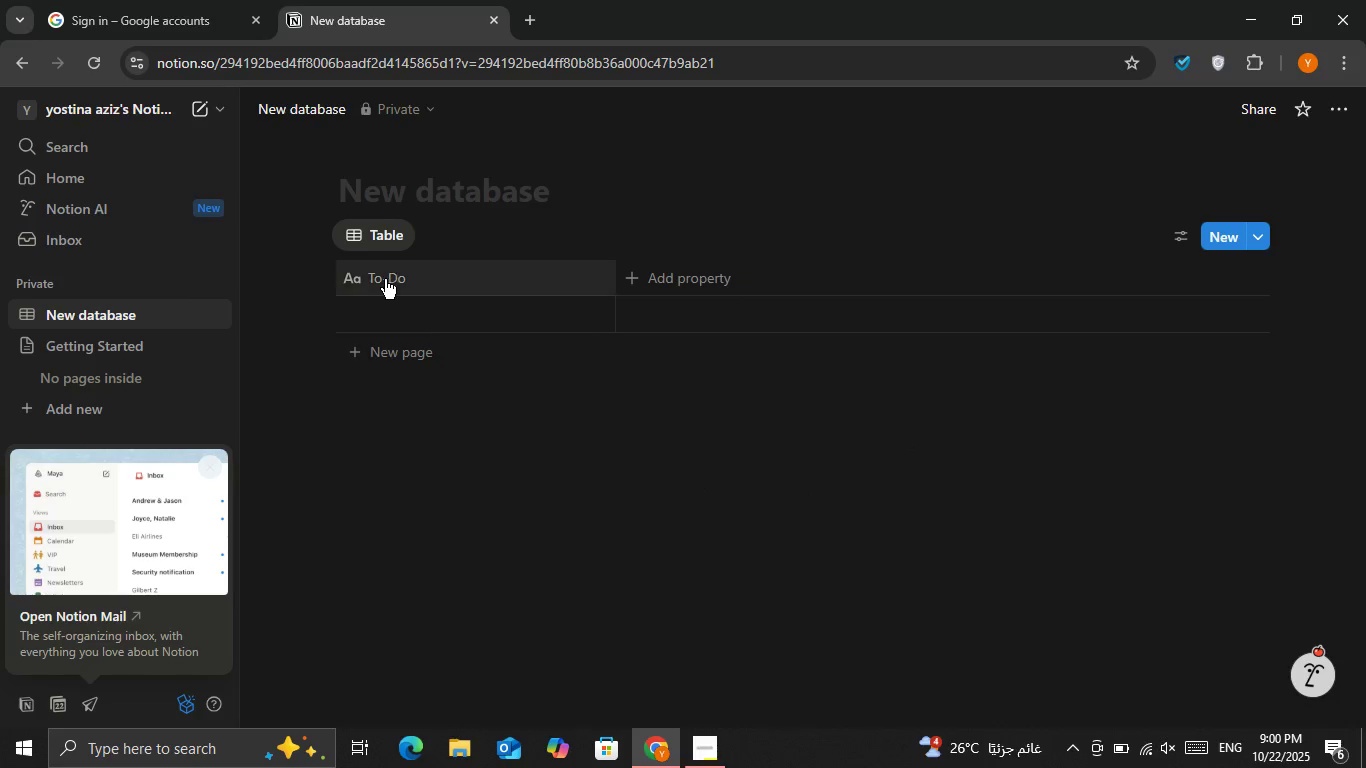 
double_click([382, 279])
 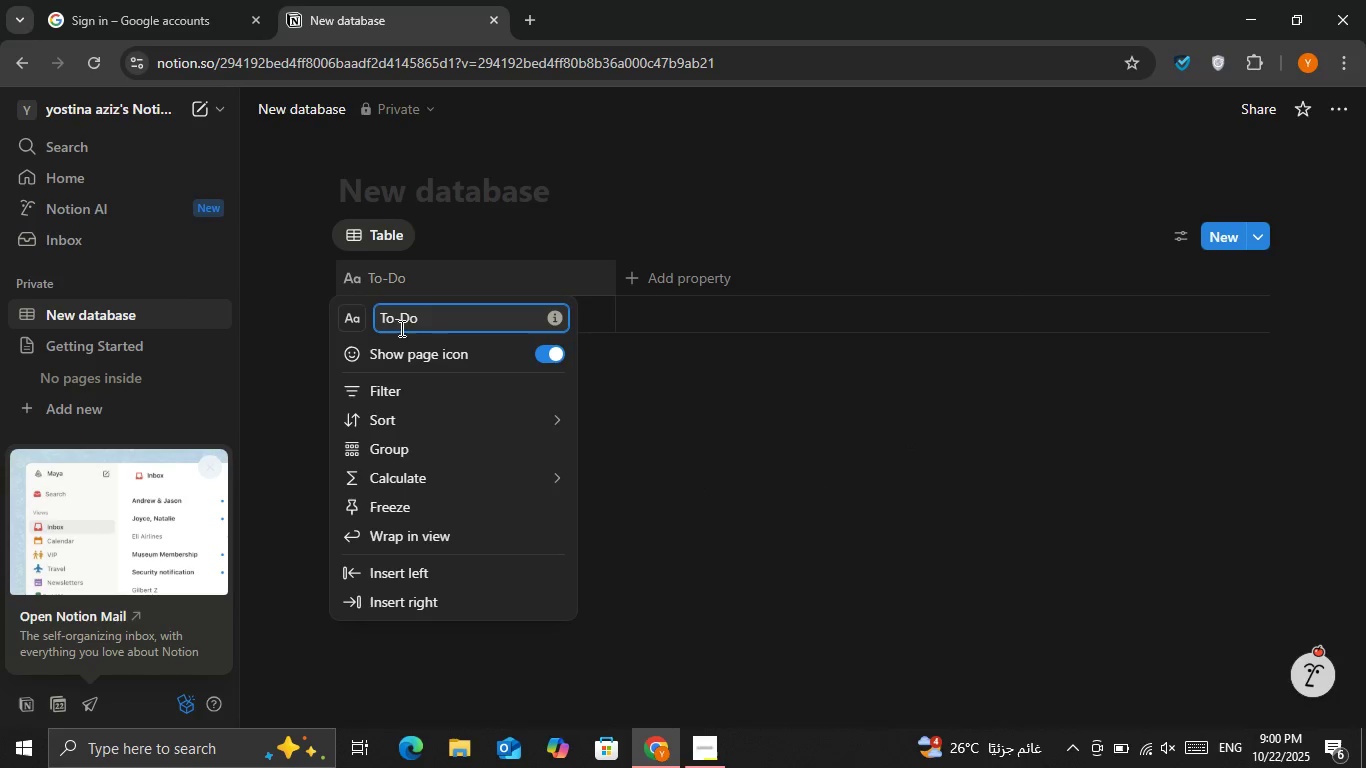 
mouse_move([409, 362])
 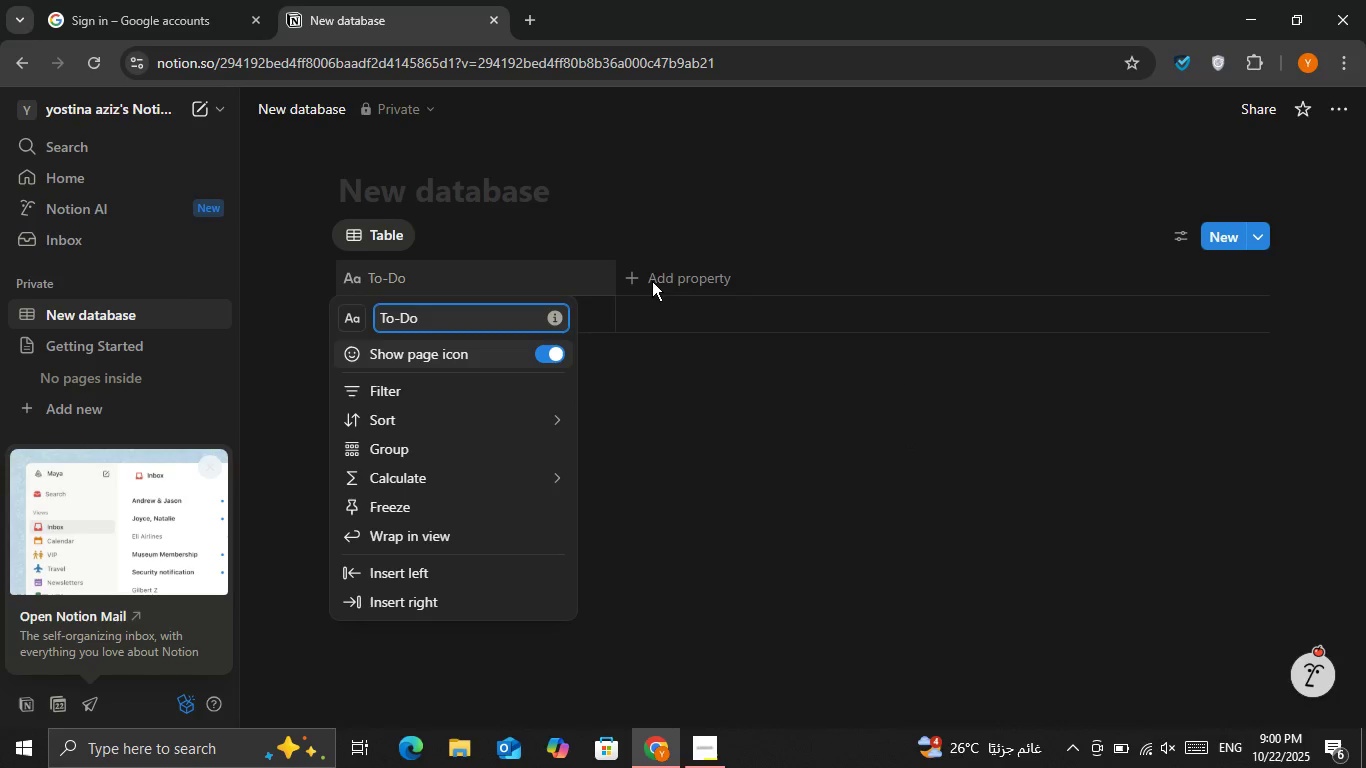 
left_click([674, 281])
 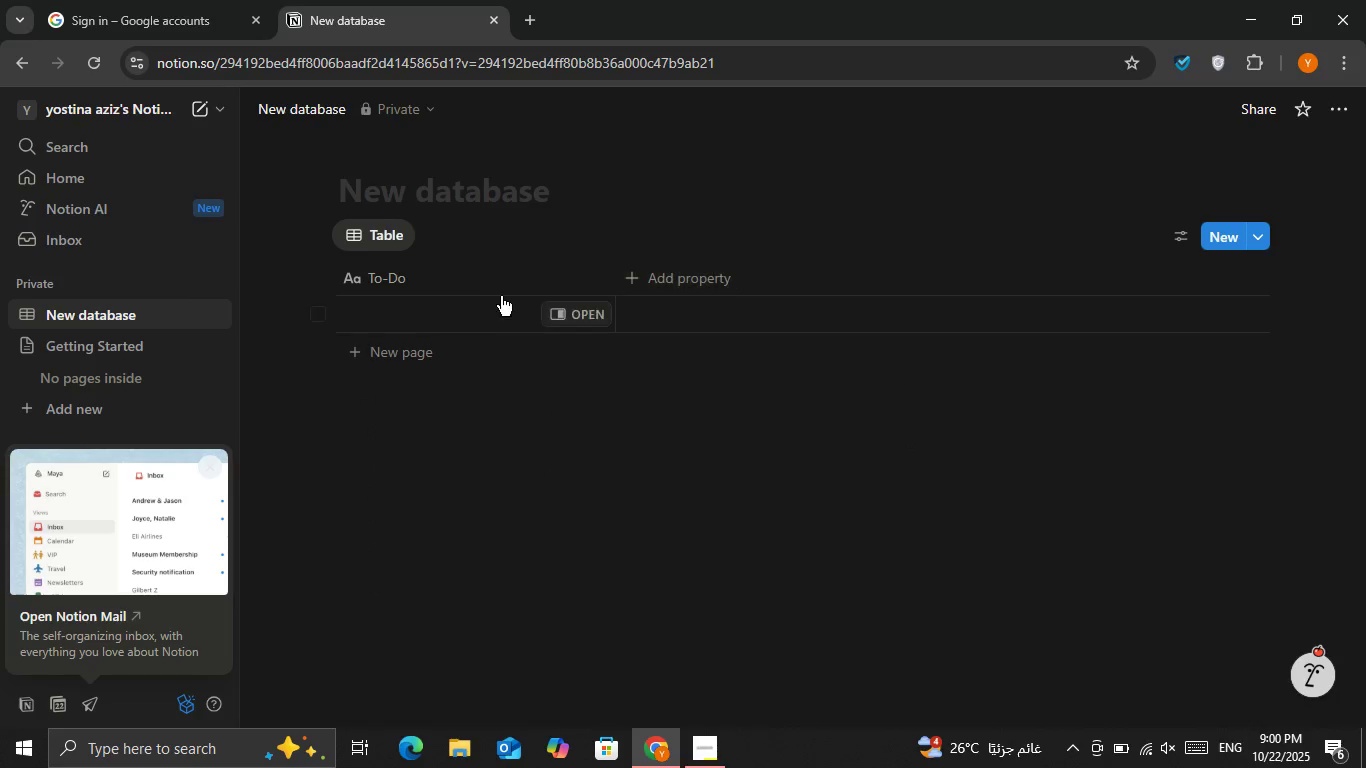 
left_click([488, 295])
 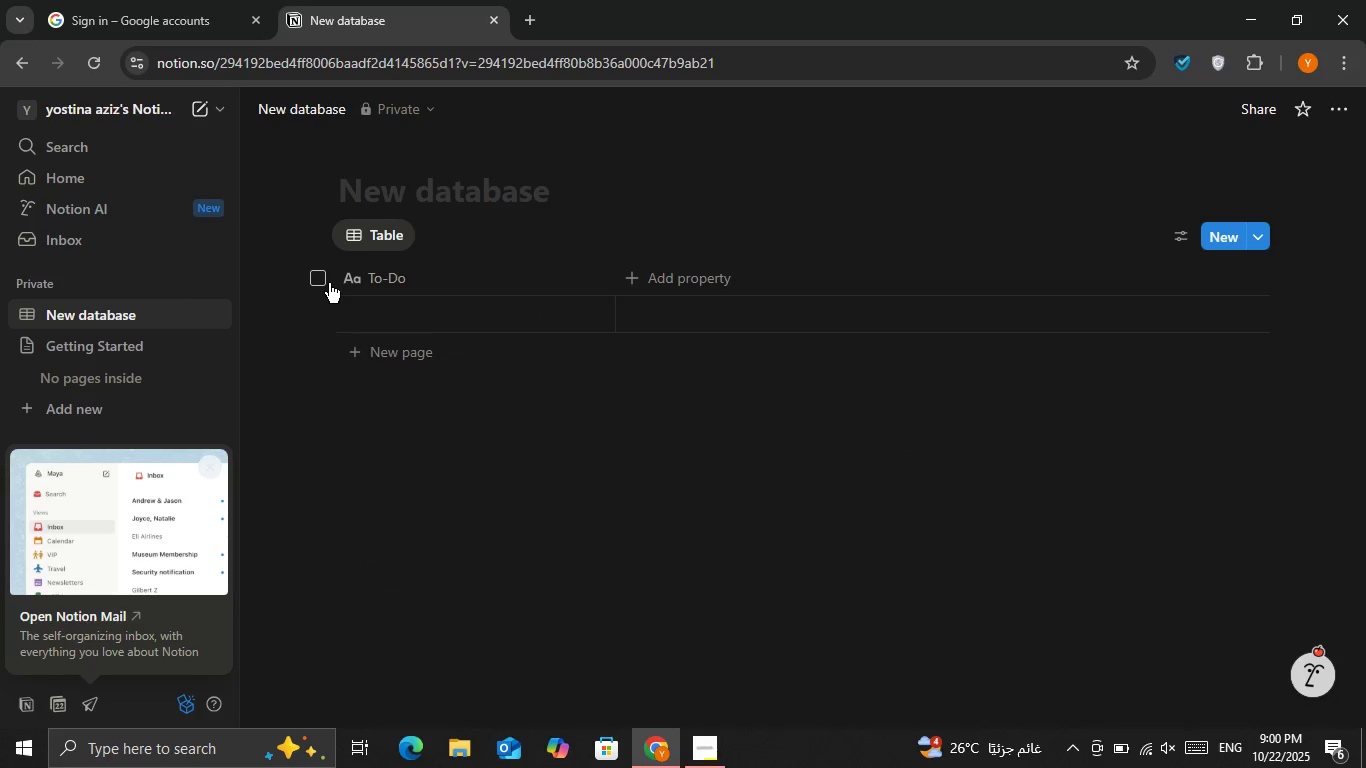 
left_click([313, 284])
 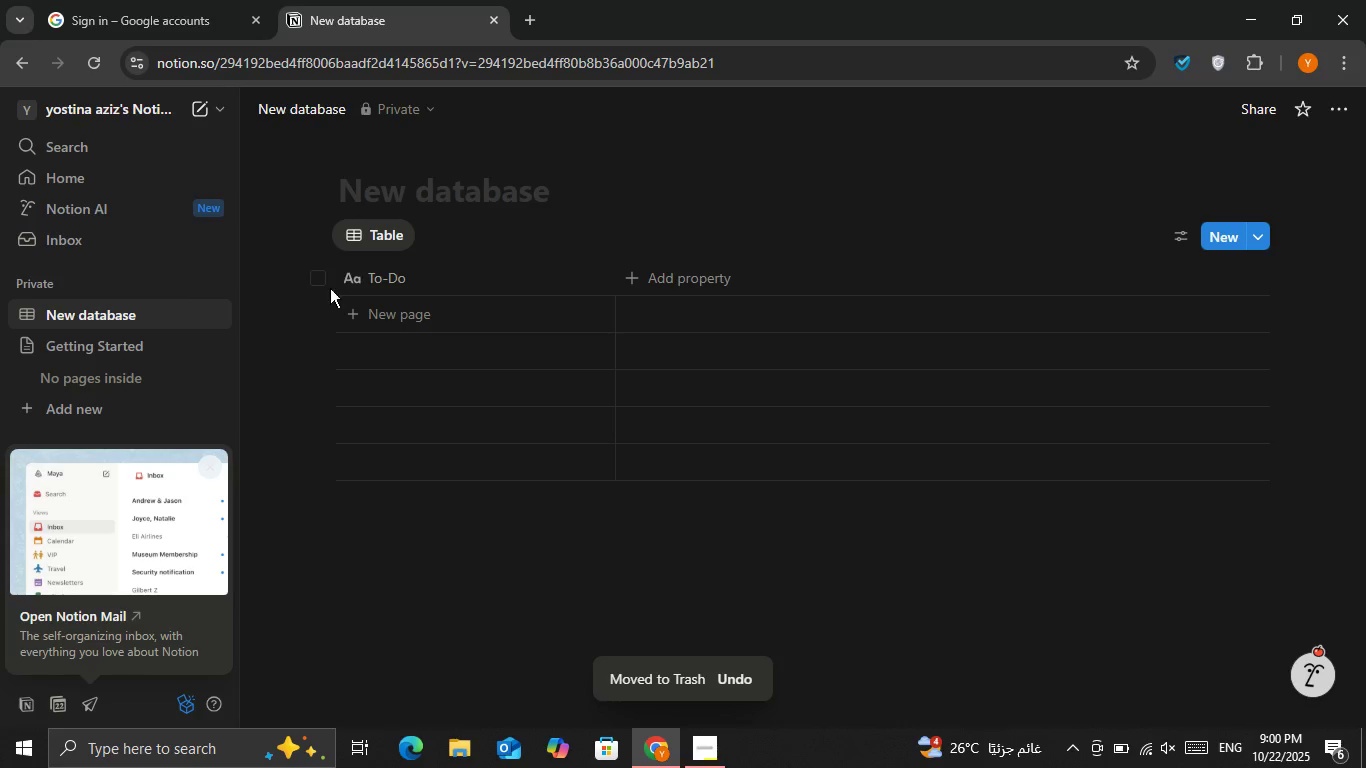 
left_click([317, 280])
 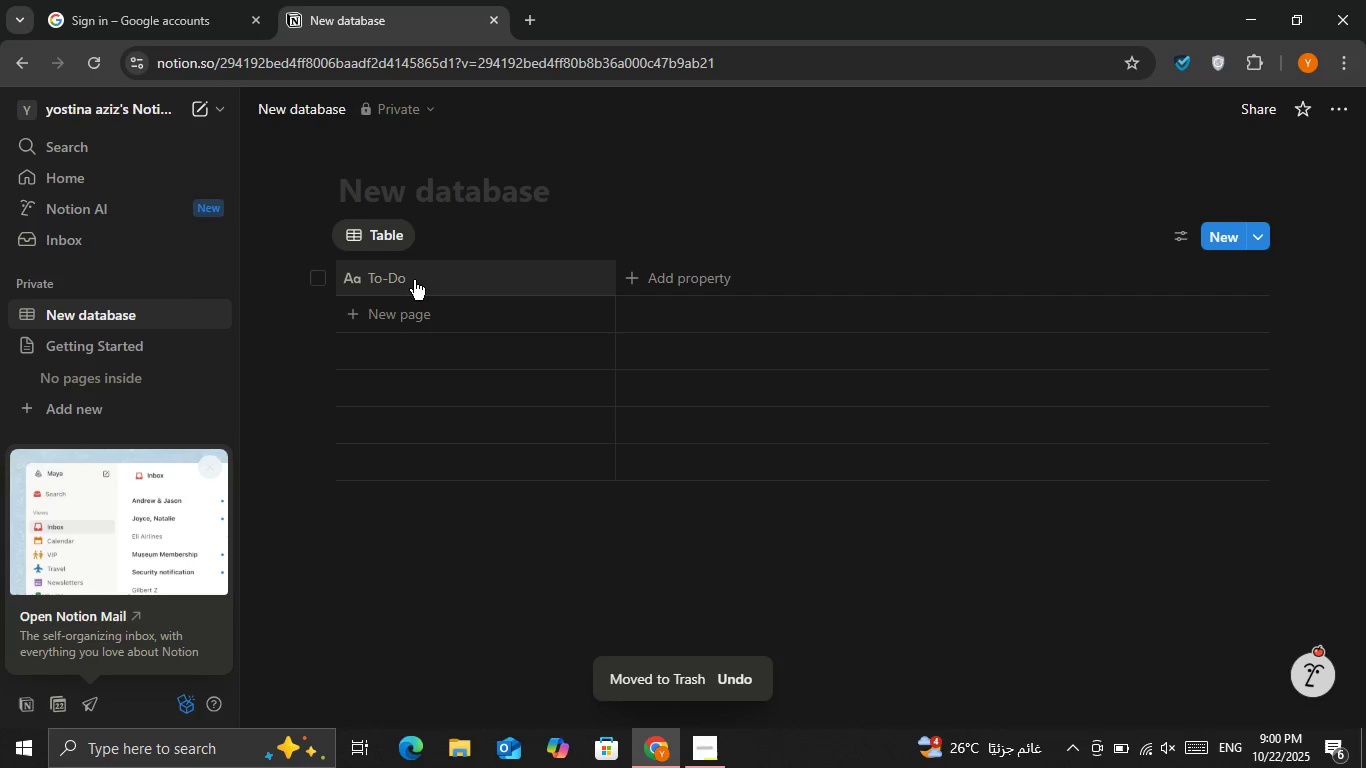 
double_click([414, 280])
 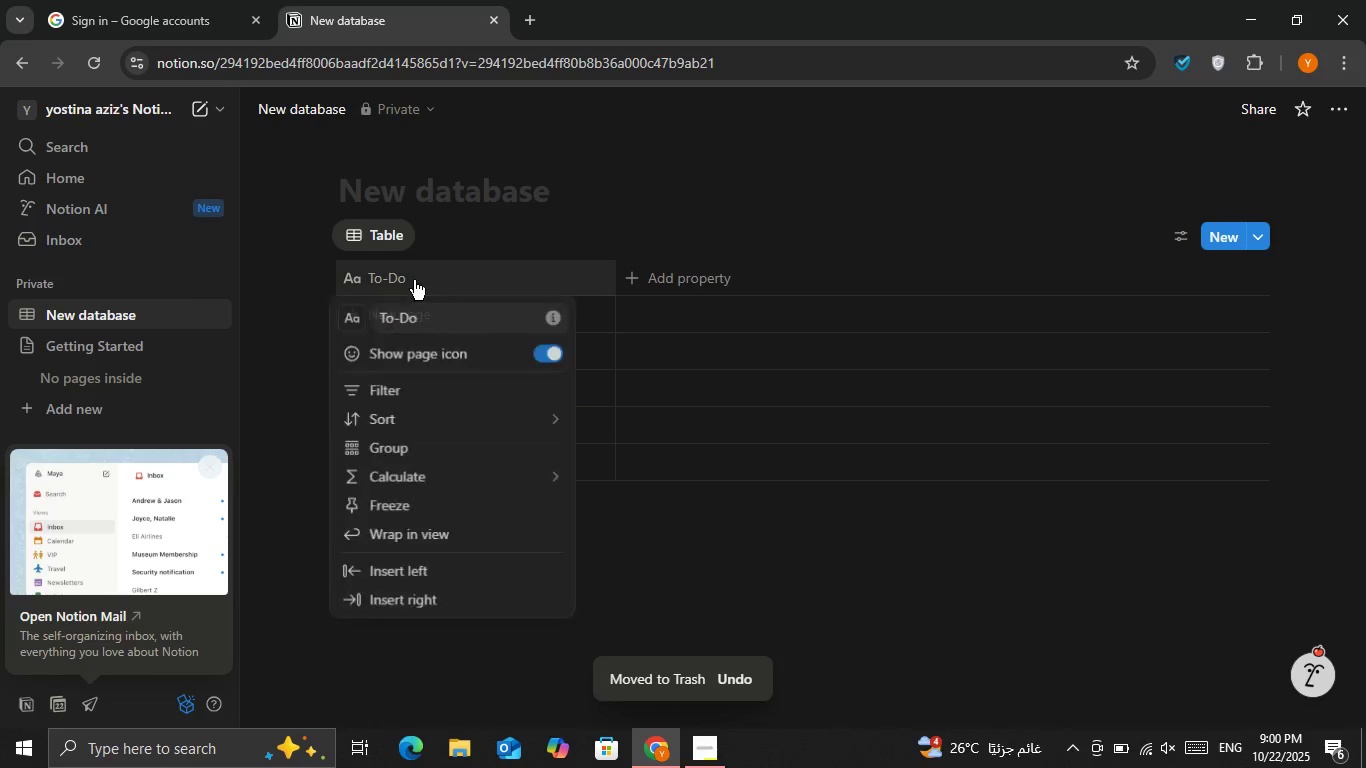 
triple_click([414, 280])
 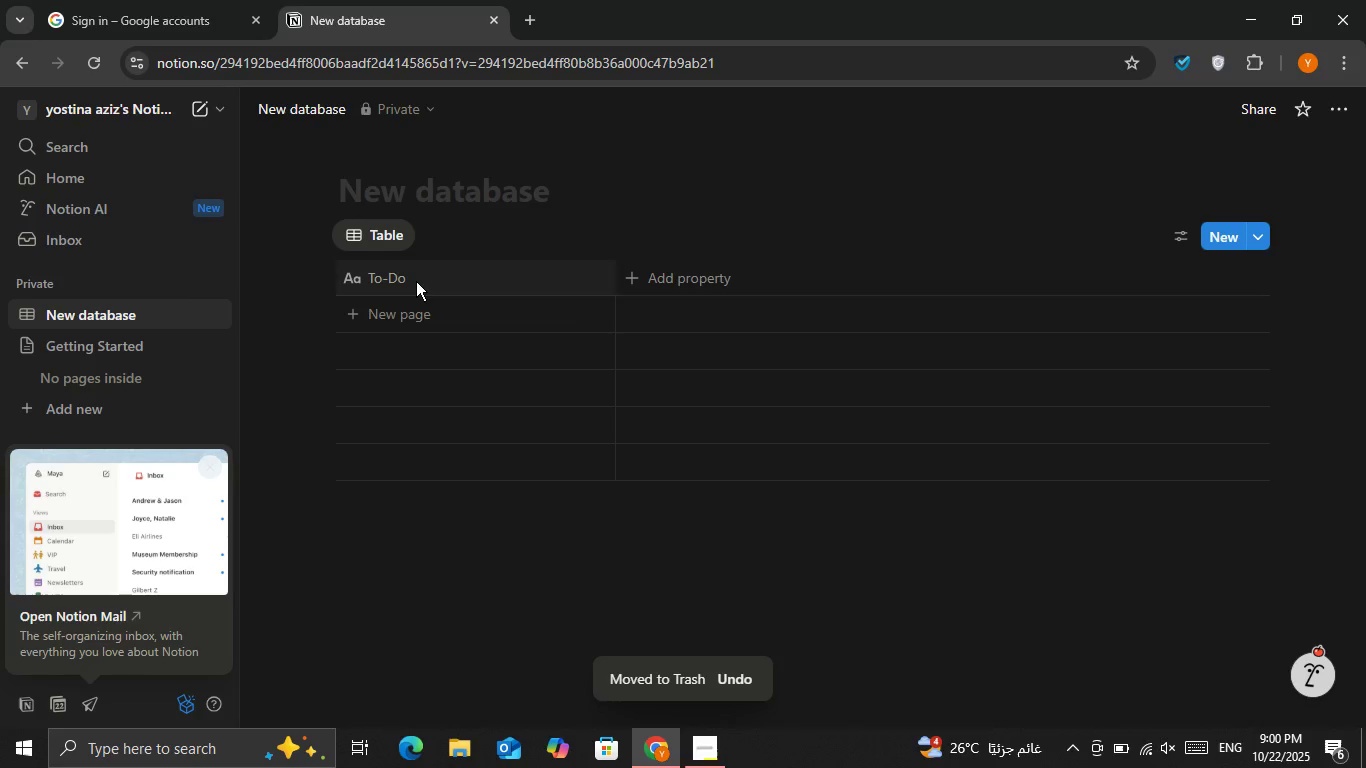 
left_click([416, 281])
 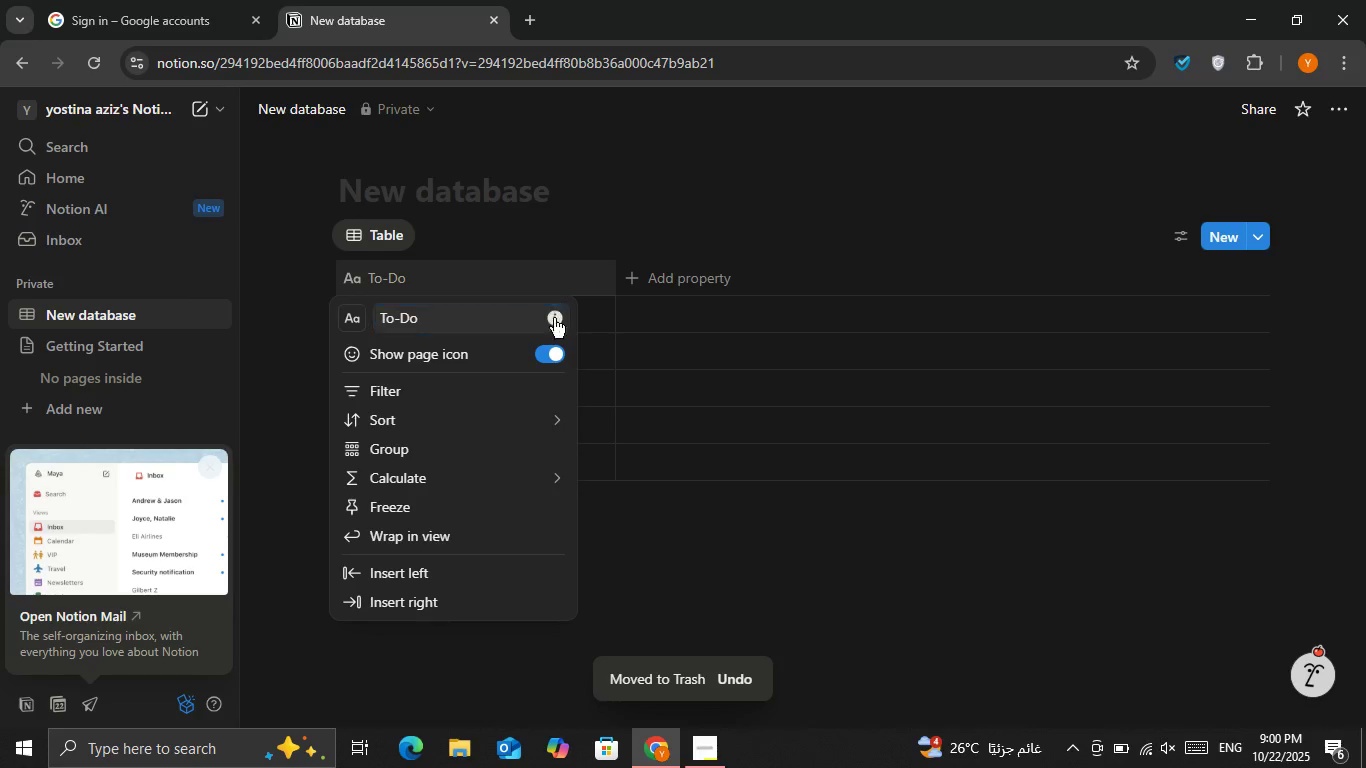 
double_click([538, 318])
 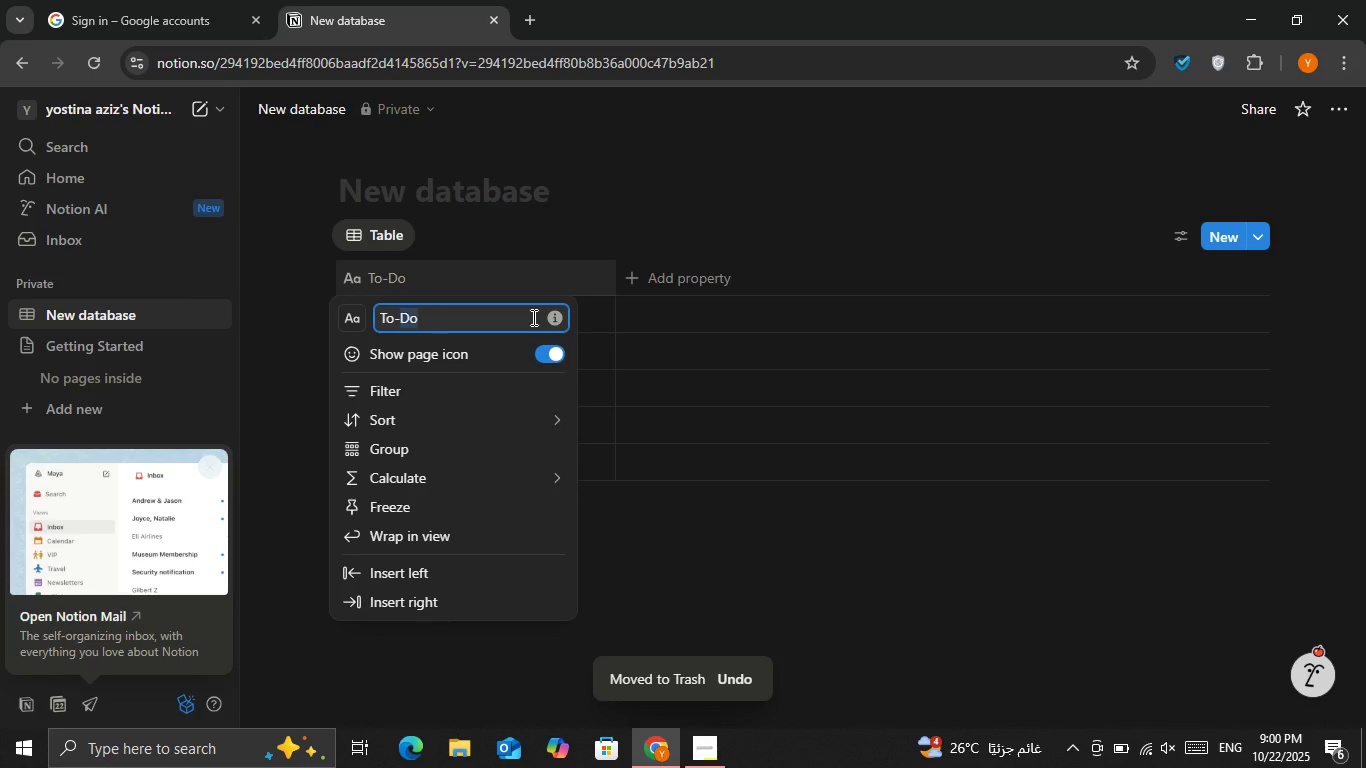 
triple_click([532, 317])
 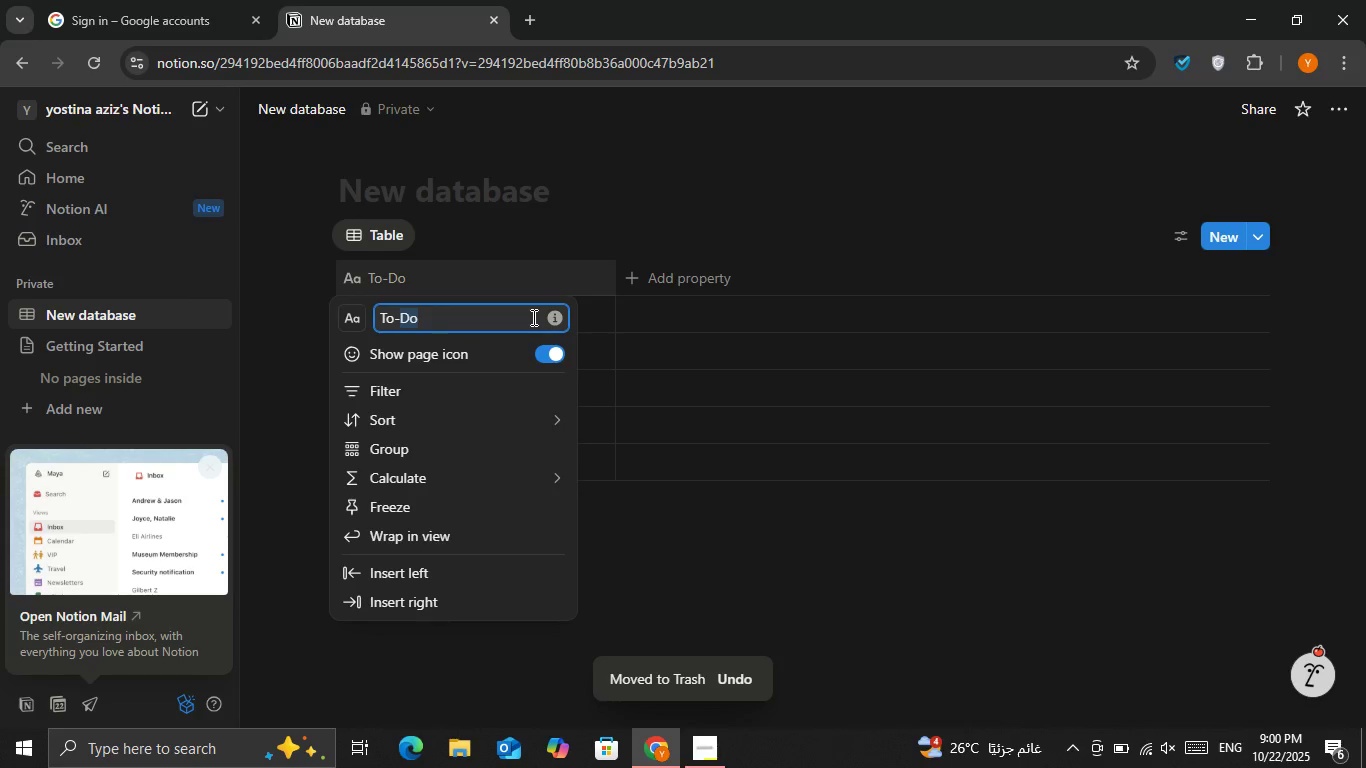 
triple_click([532, 317])
 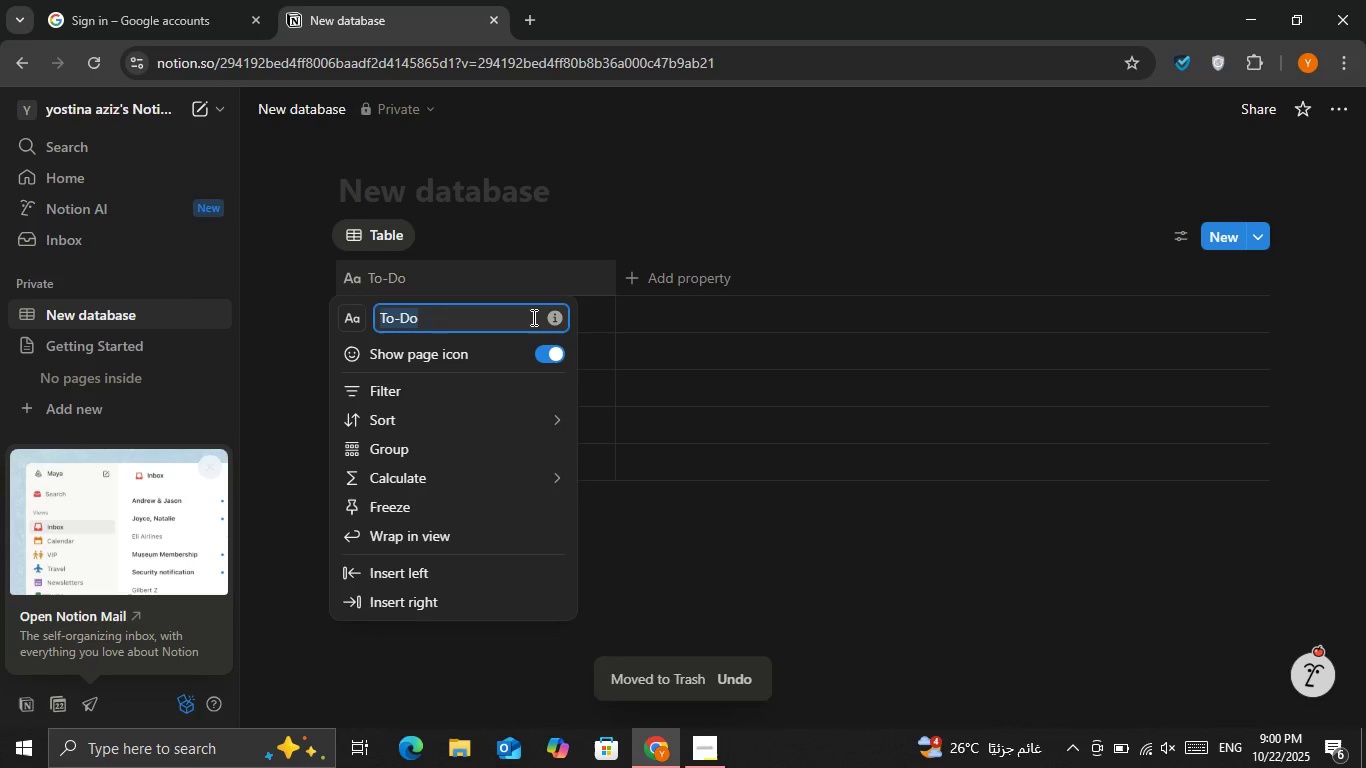 
triple_click([532, 317])
 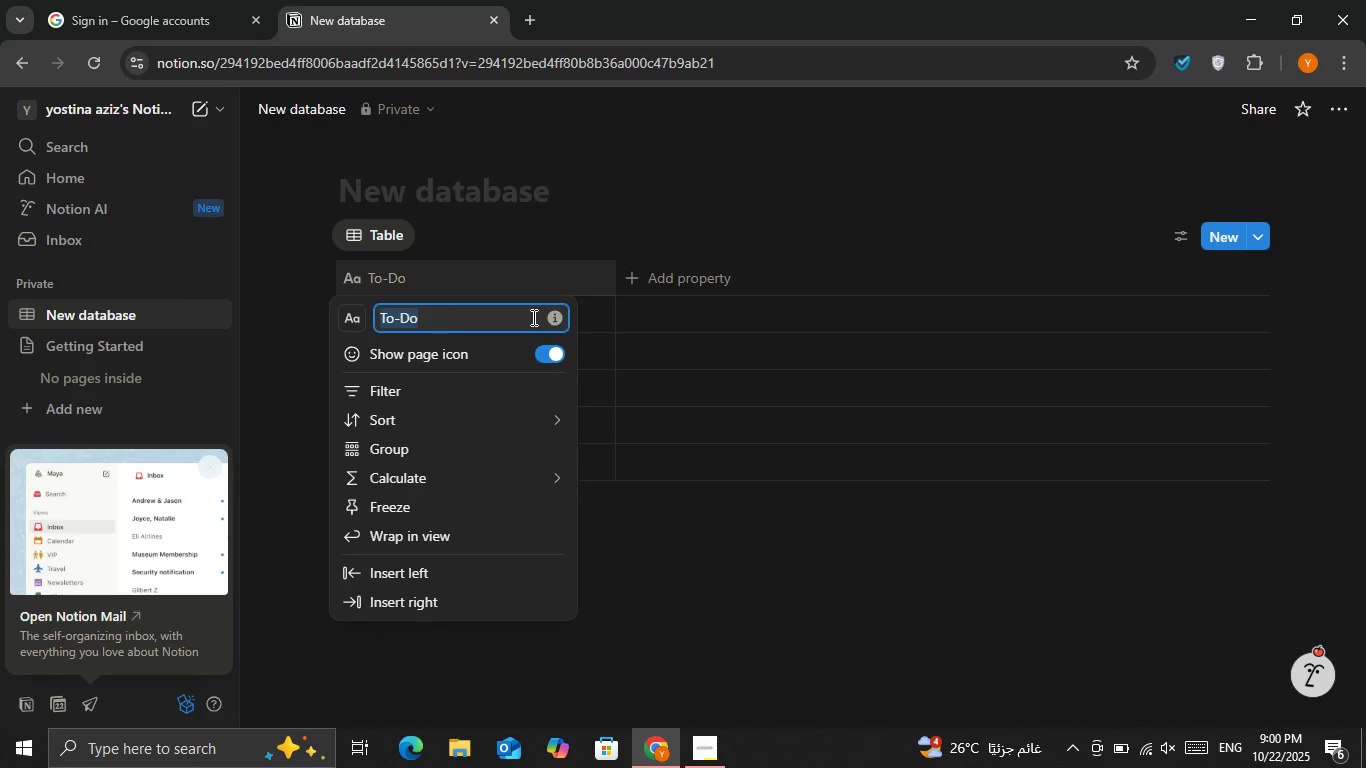 
key(Backspace)
type(TAs)
key(Backspace)
key(Backspace)
type(asks)
 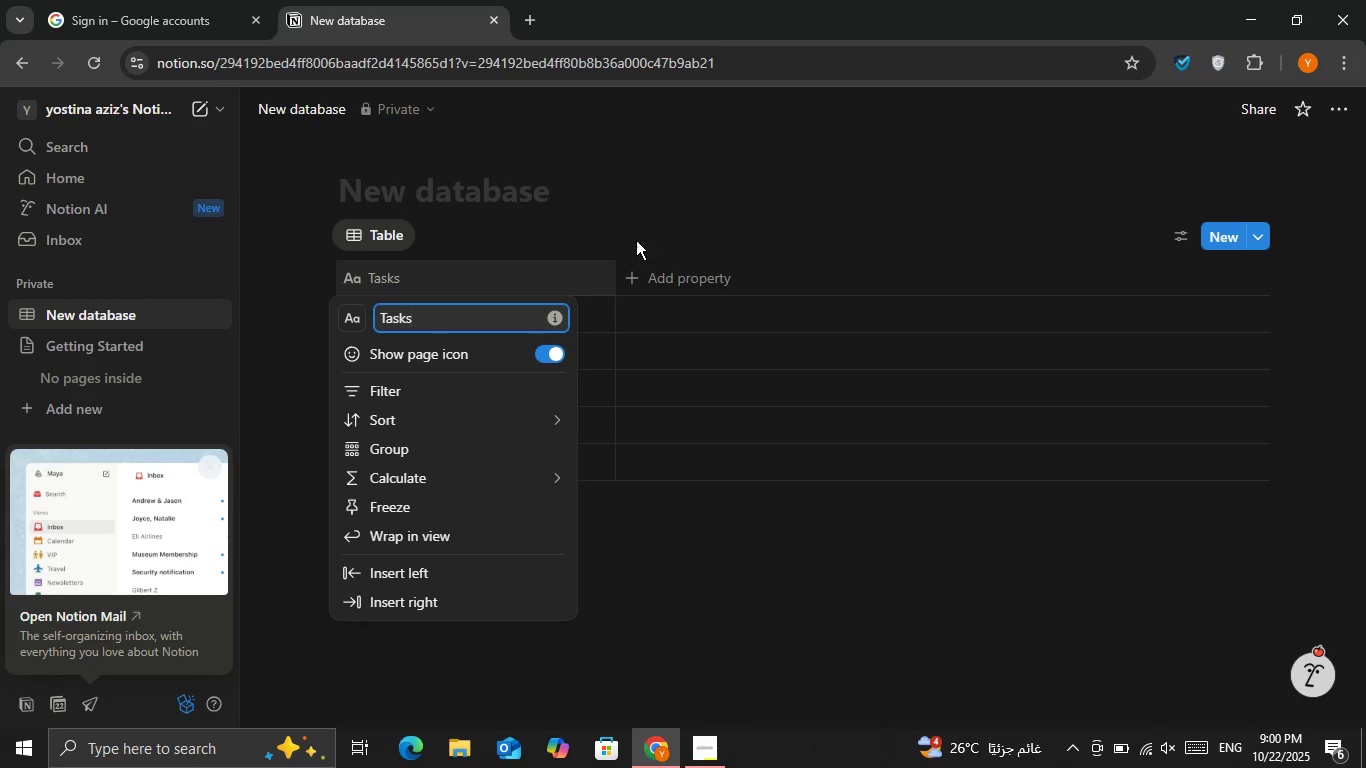 
 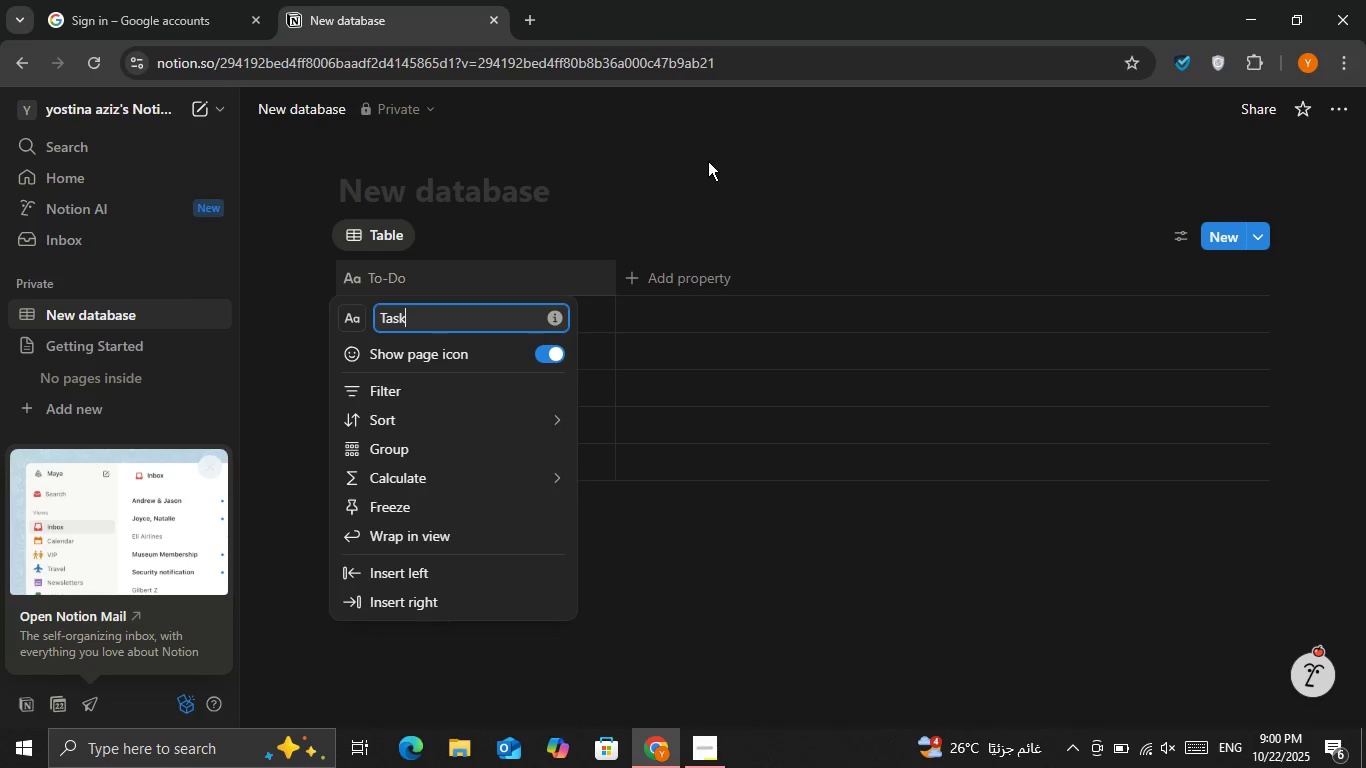 
key(Enter)
 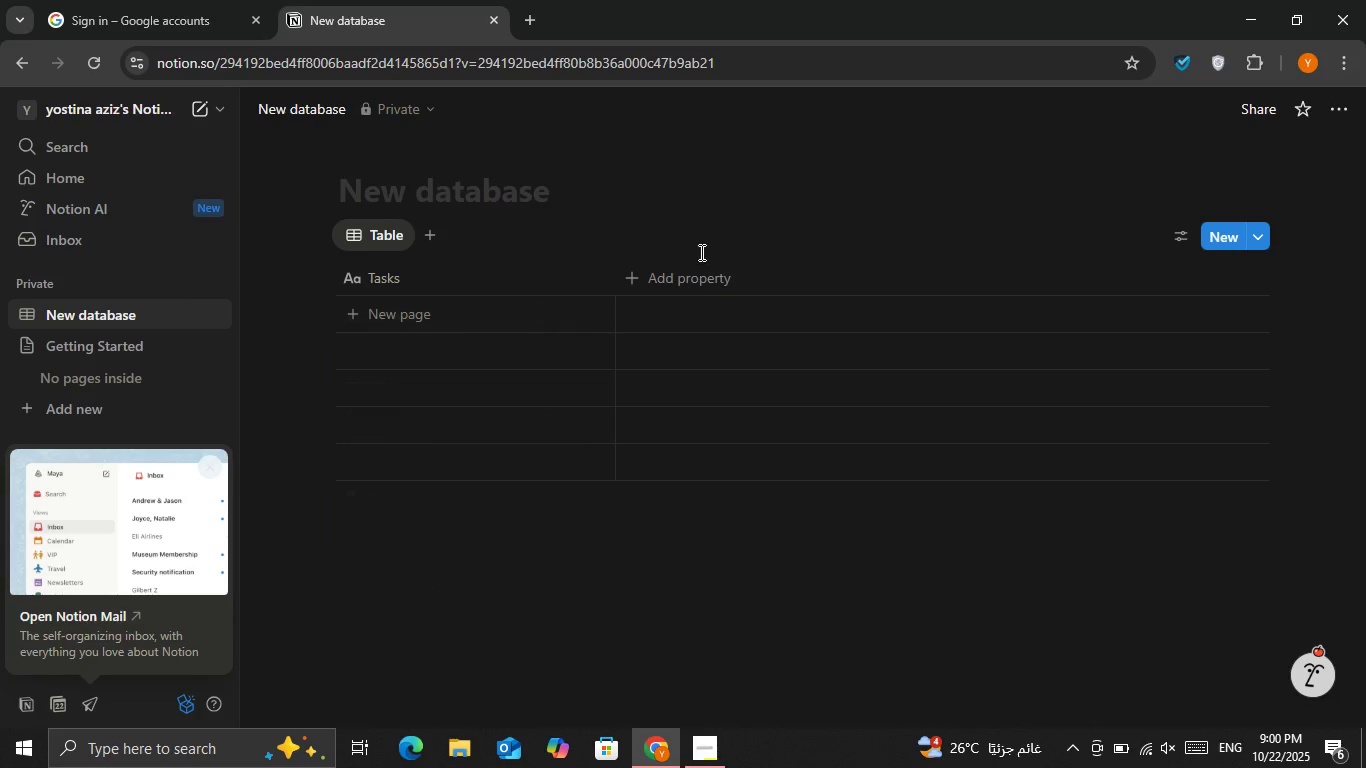 
left_click([692, 277])
 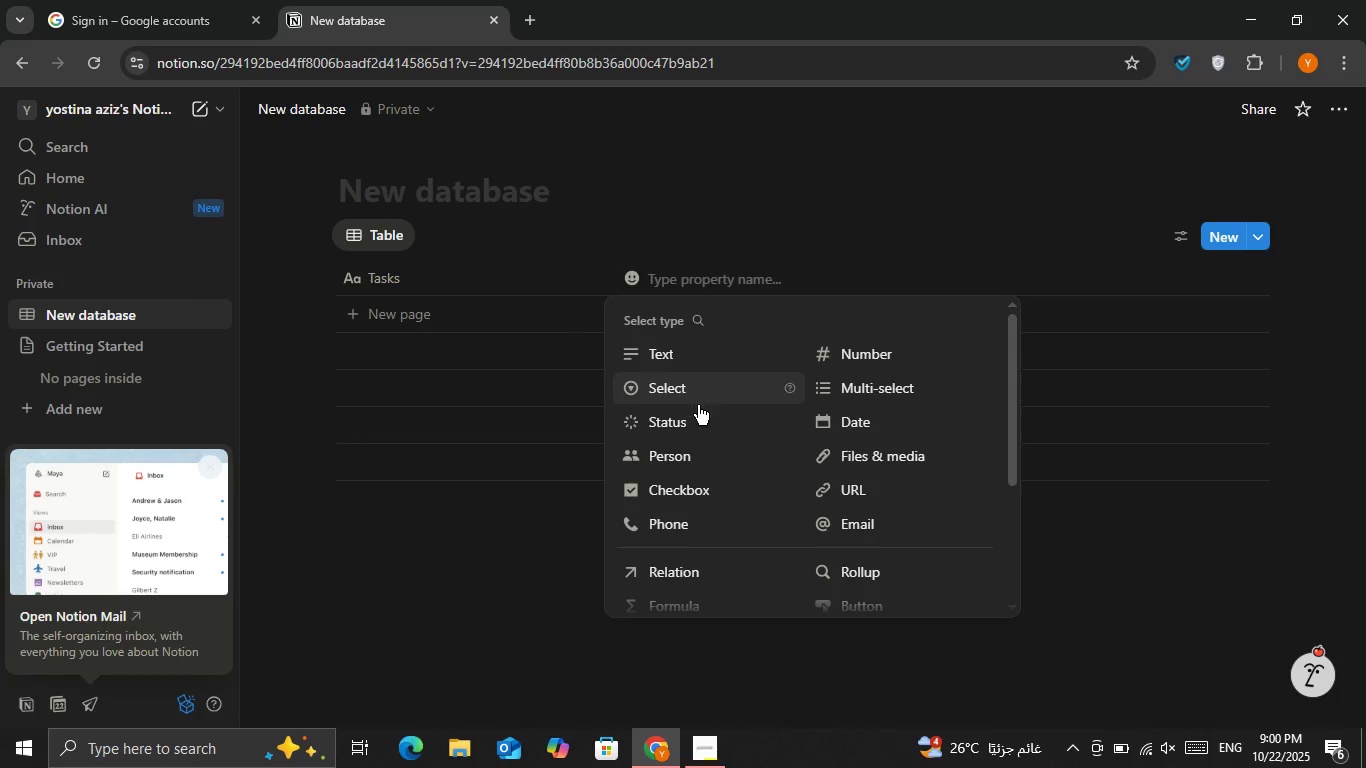 
left_click([698, 410])
 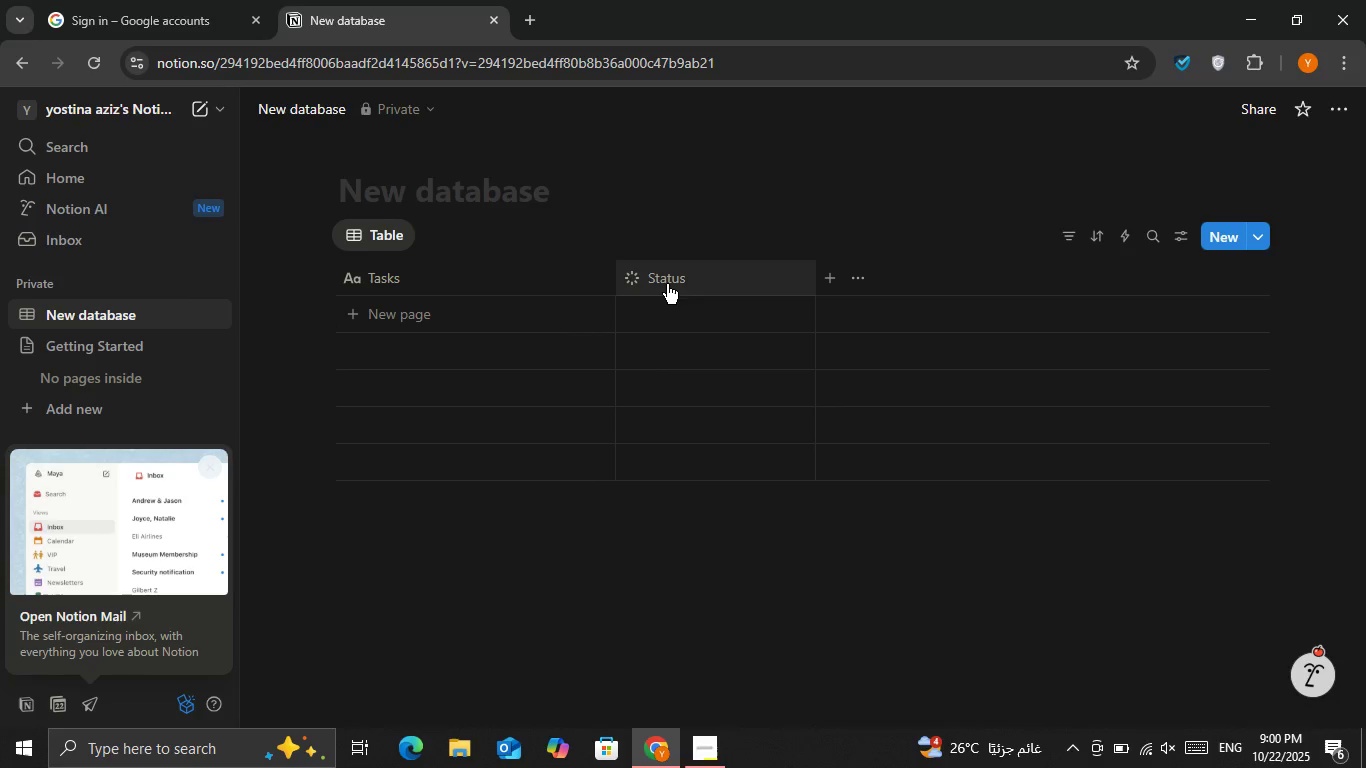 
left_click([667, 284])
 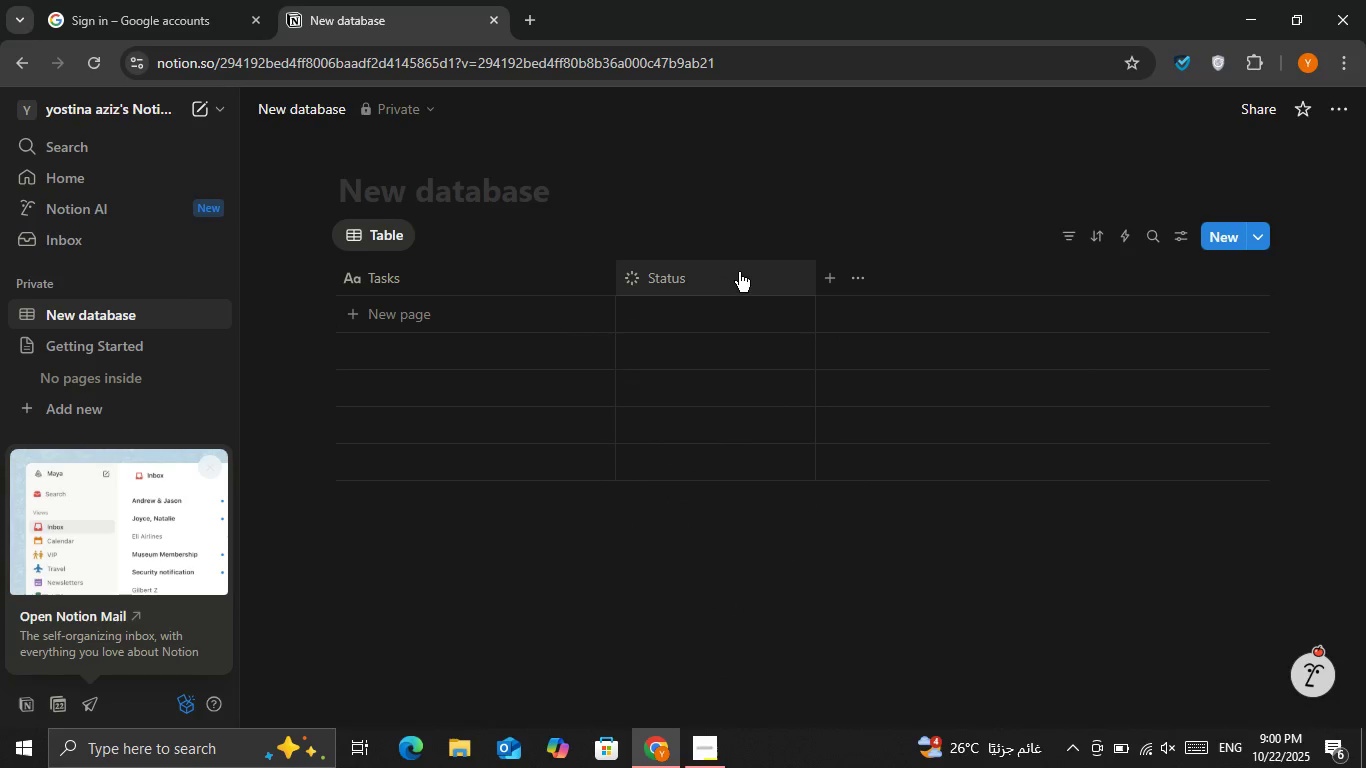 
left_click([757, 325])
 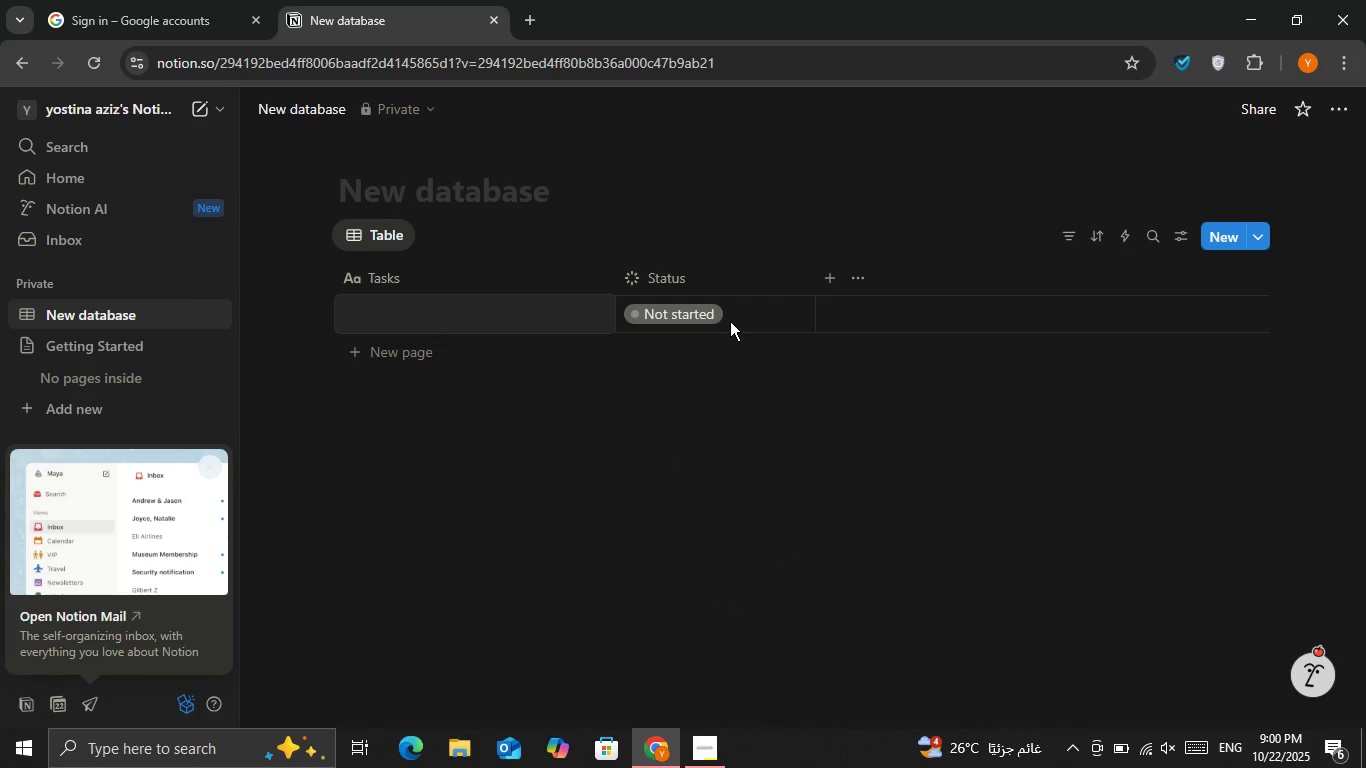 
left_click([730, 321])
 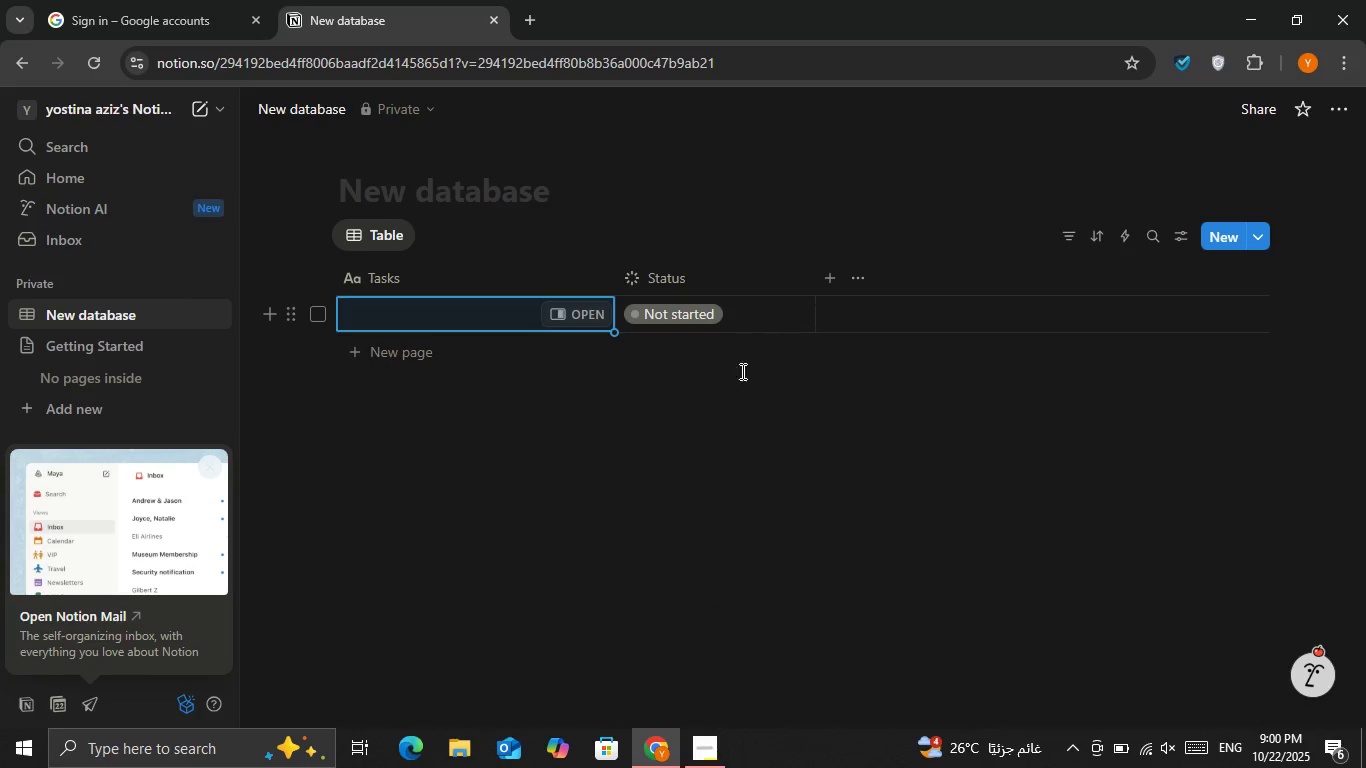 
left_click([737, 383])
 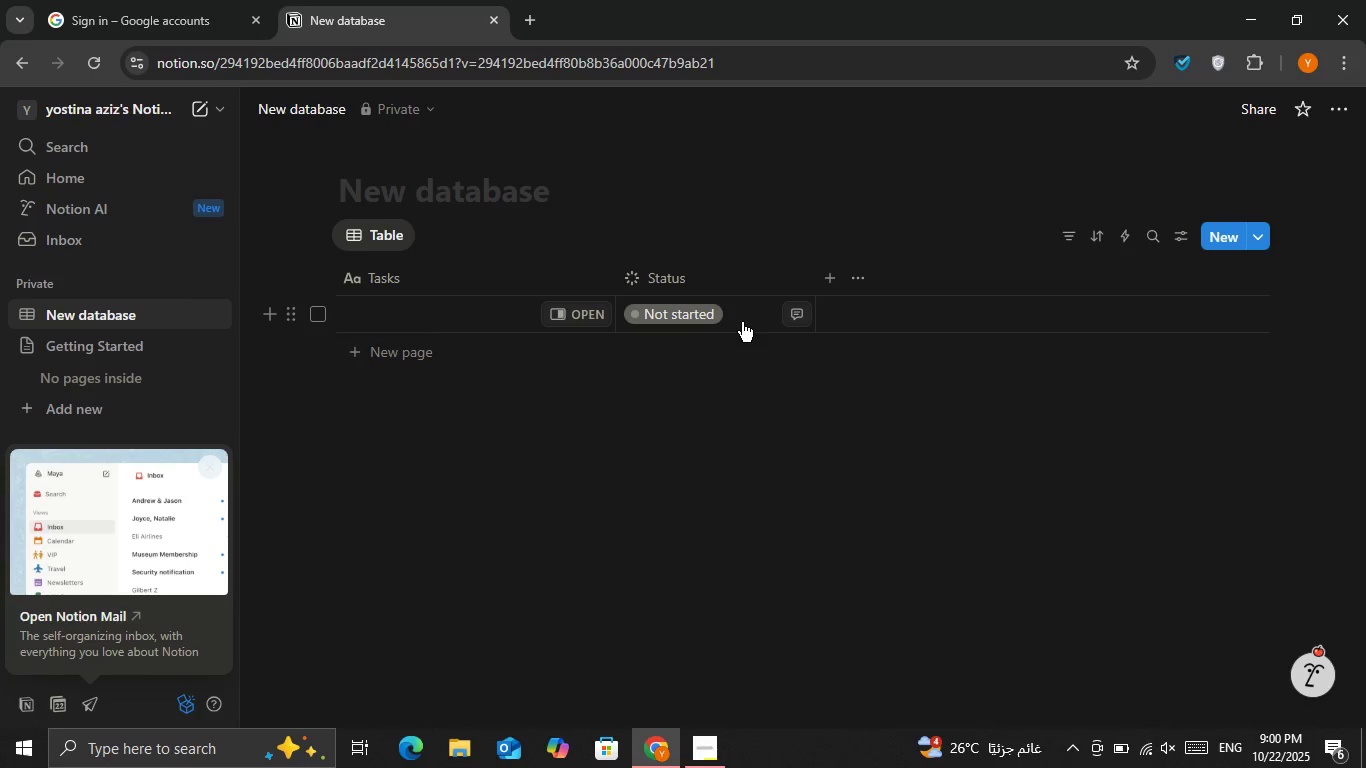 
left_click([742, 322])
 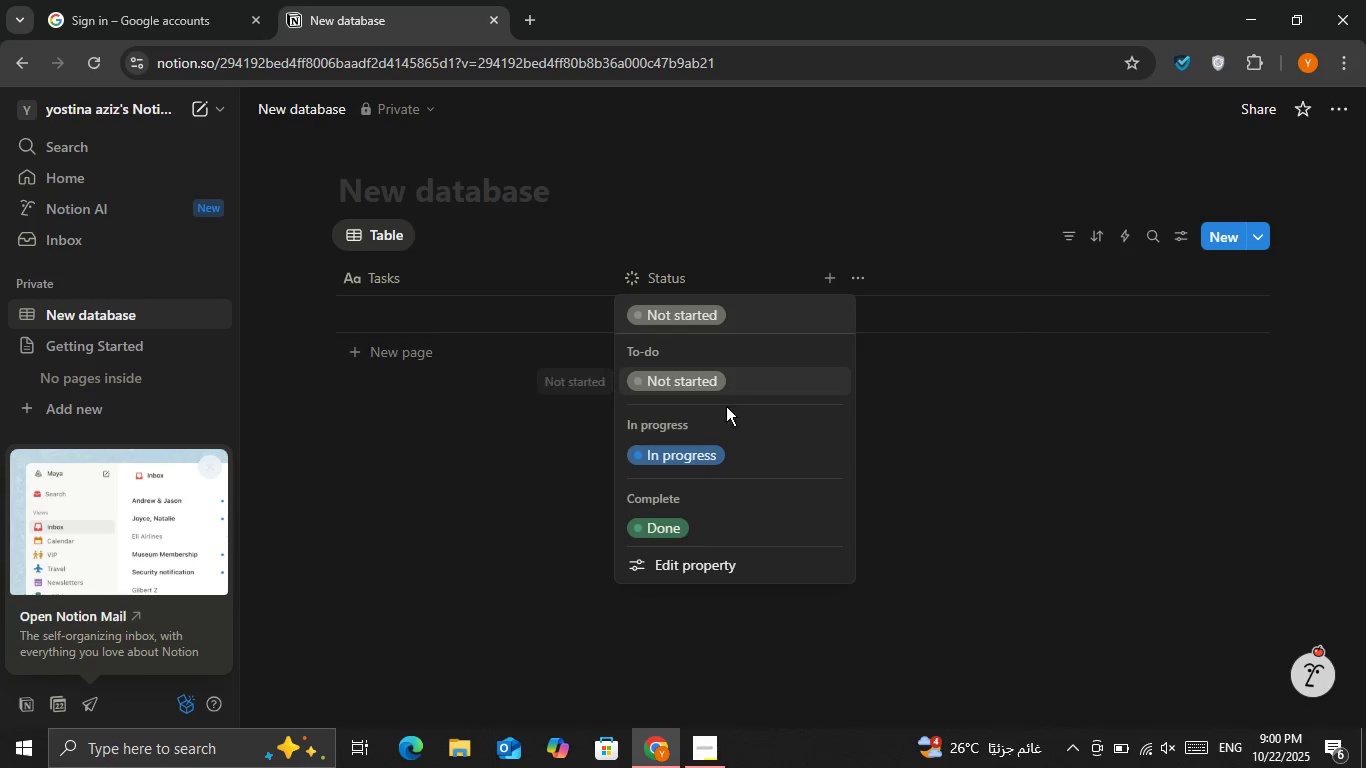 
scroll: coordinate [710, 417], scroll_direction: down, amount: 3.0
 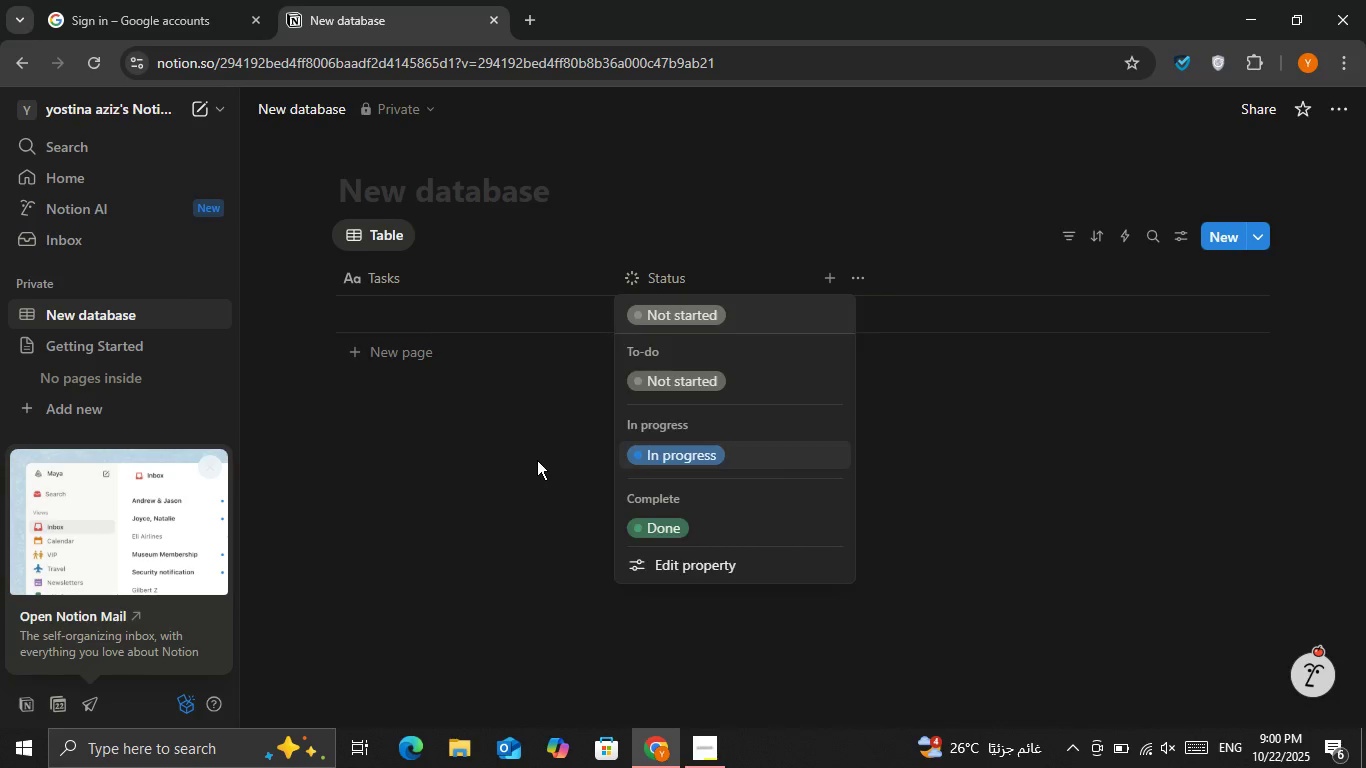 
left_click([537, 460])
 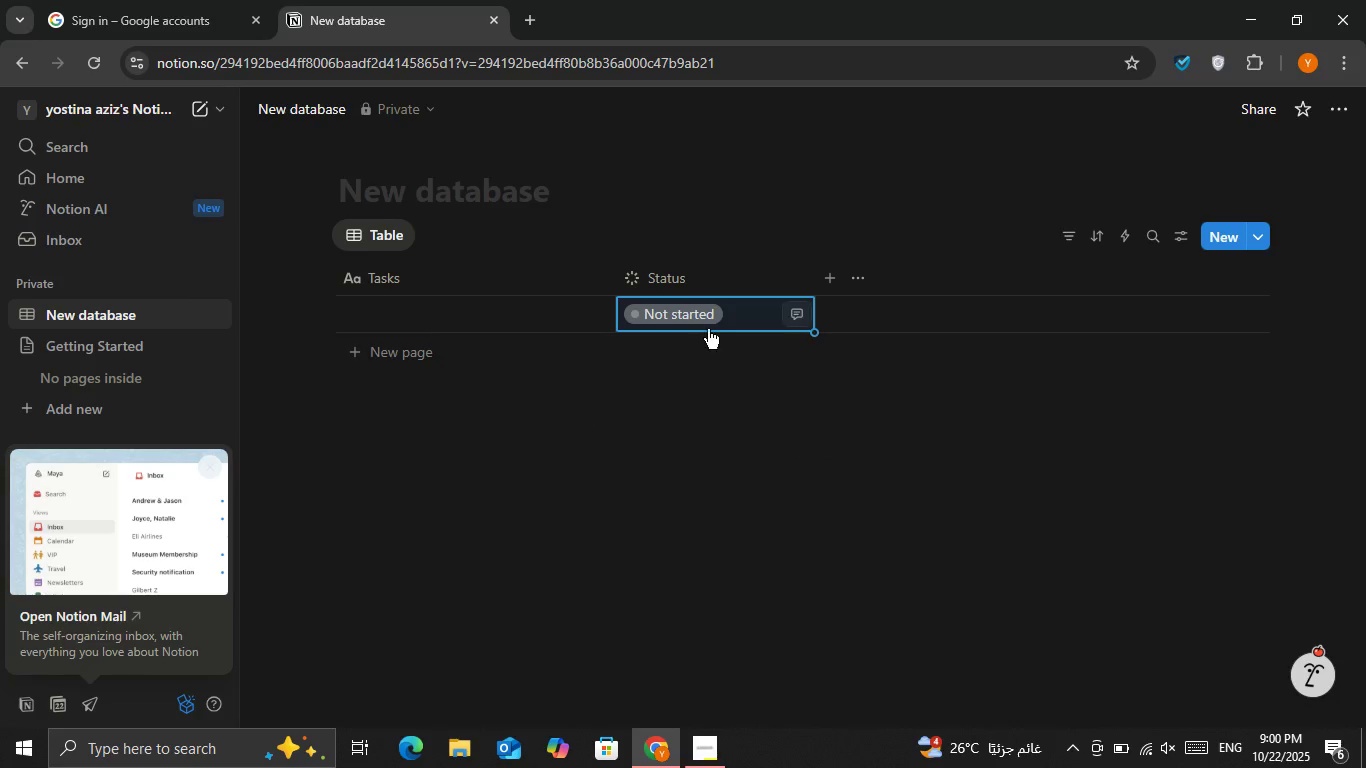 
left_click_drag(start_coordinate=[720, 329], to_coordinate=[726, 327])
 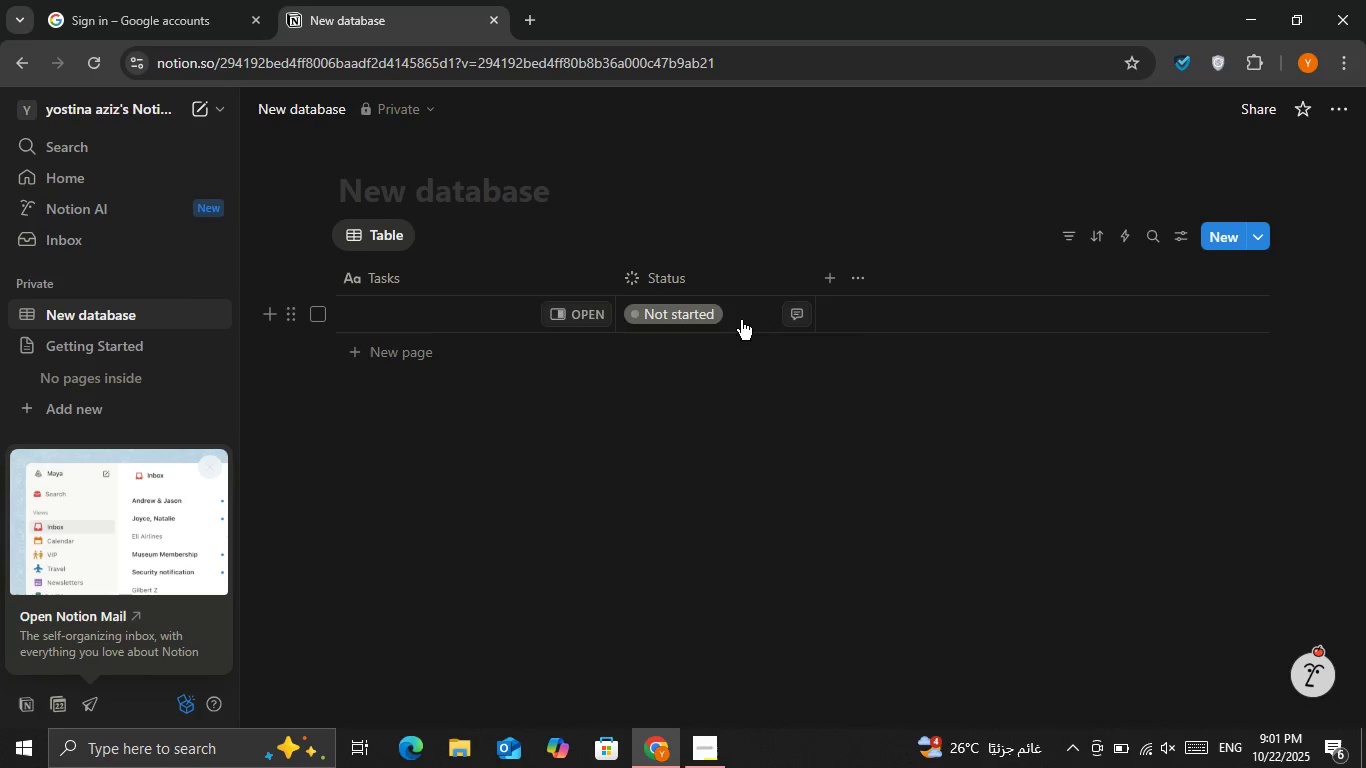 
left_click([741, 320])
 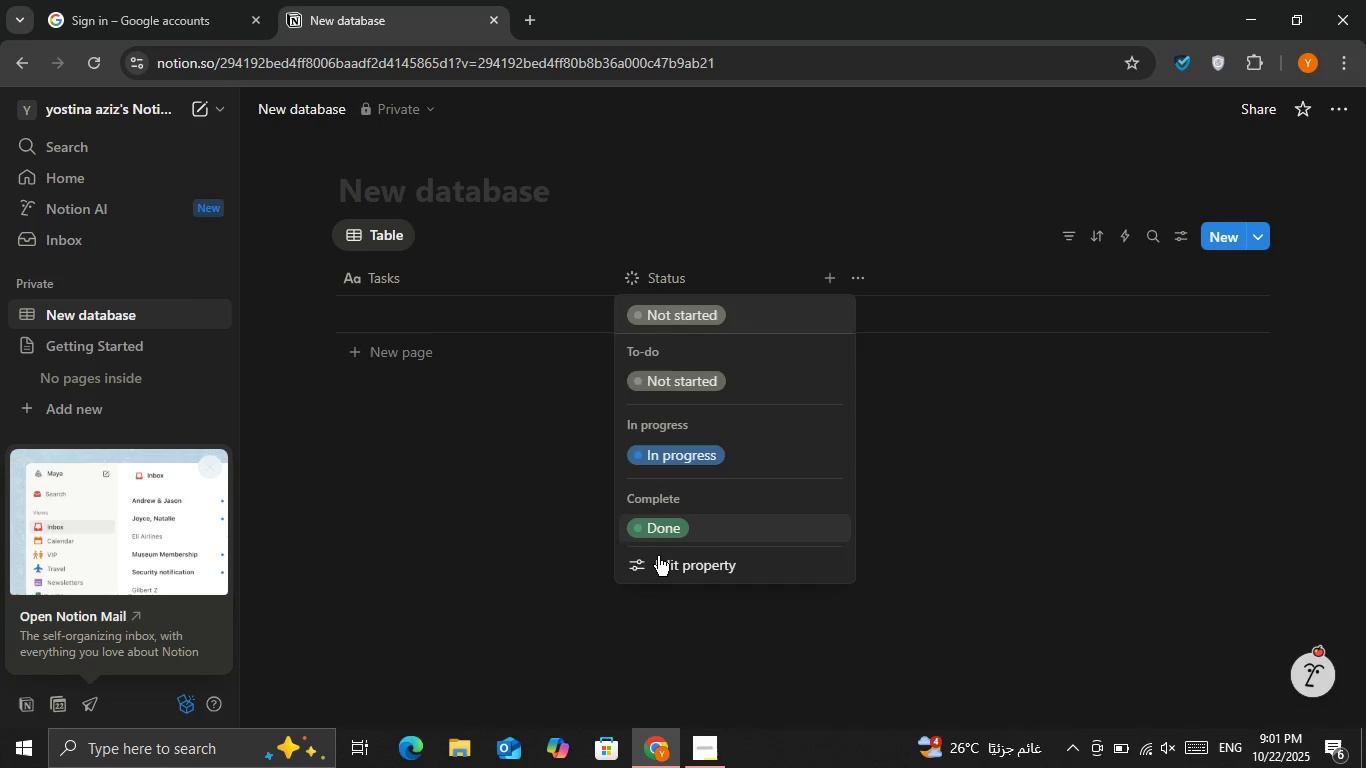 
left_click([658, 556])
 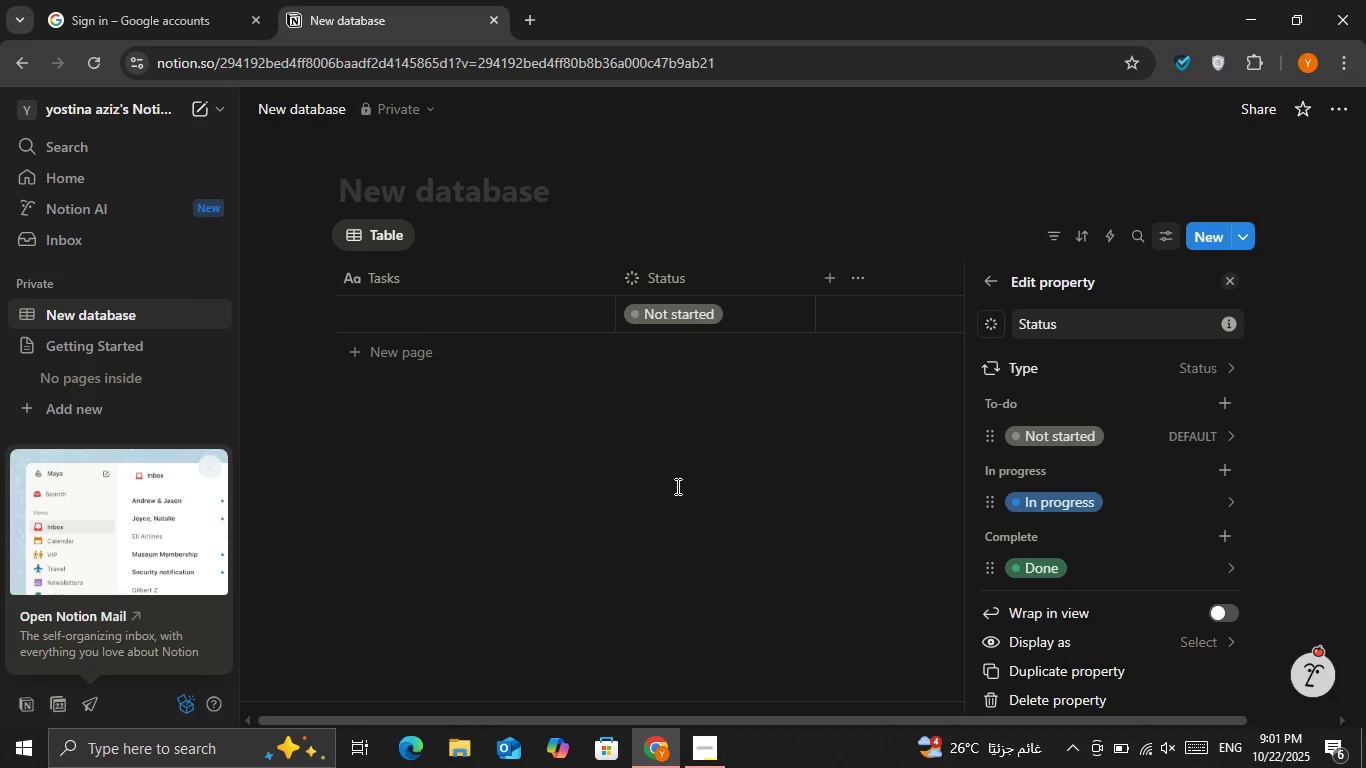 
left_click([676, 486])
 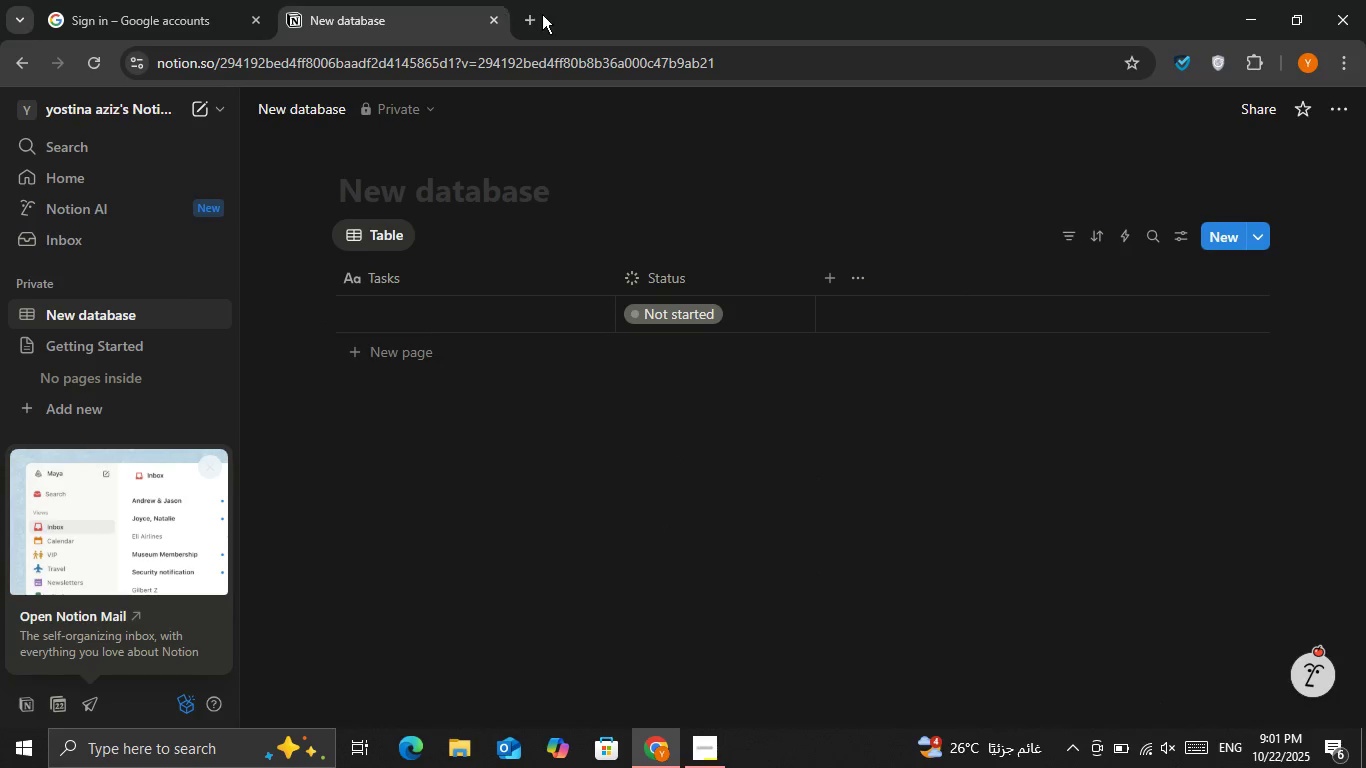 
left_click_drag(start_coordinate=[542, 14], to_coordinate=[535, 17])
 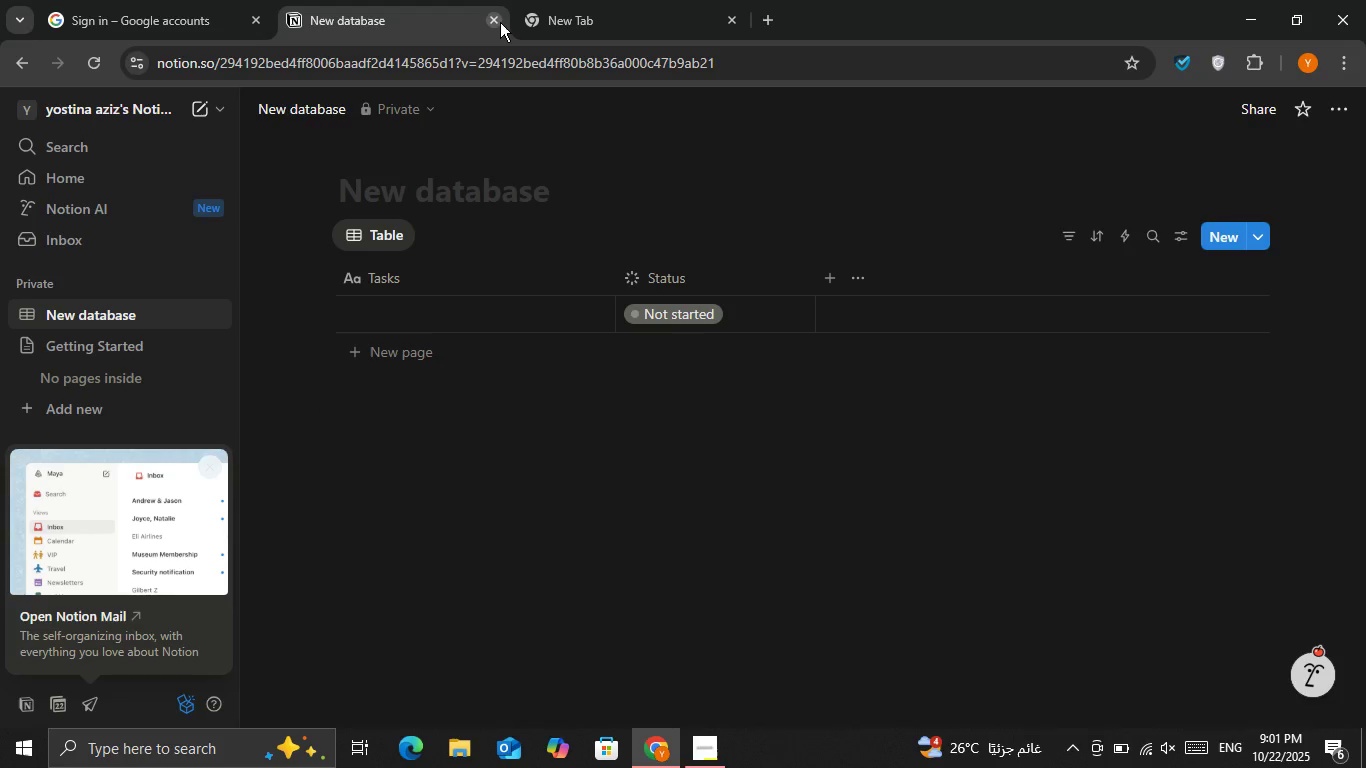 
double_click([500, 22])
 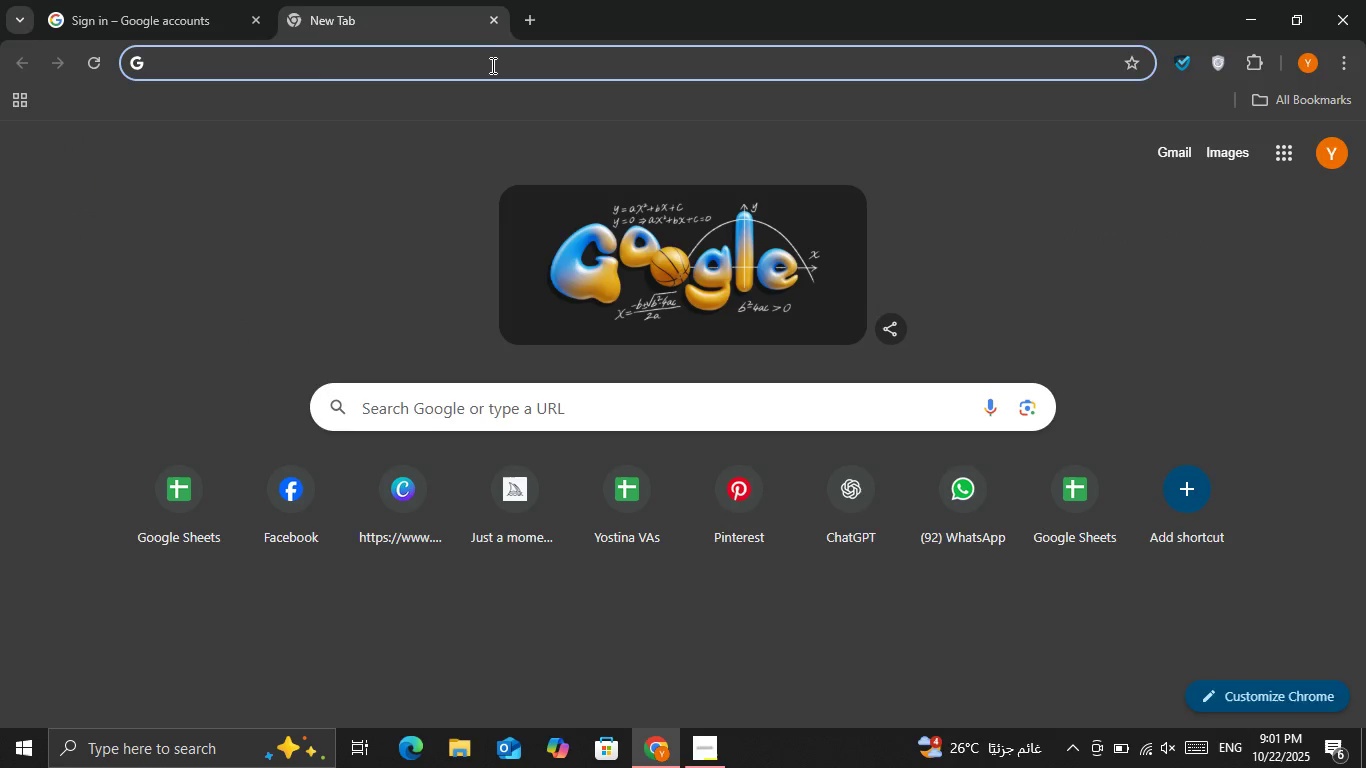 
type(as)
 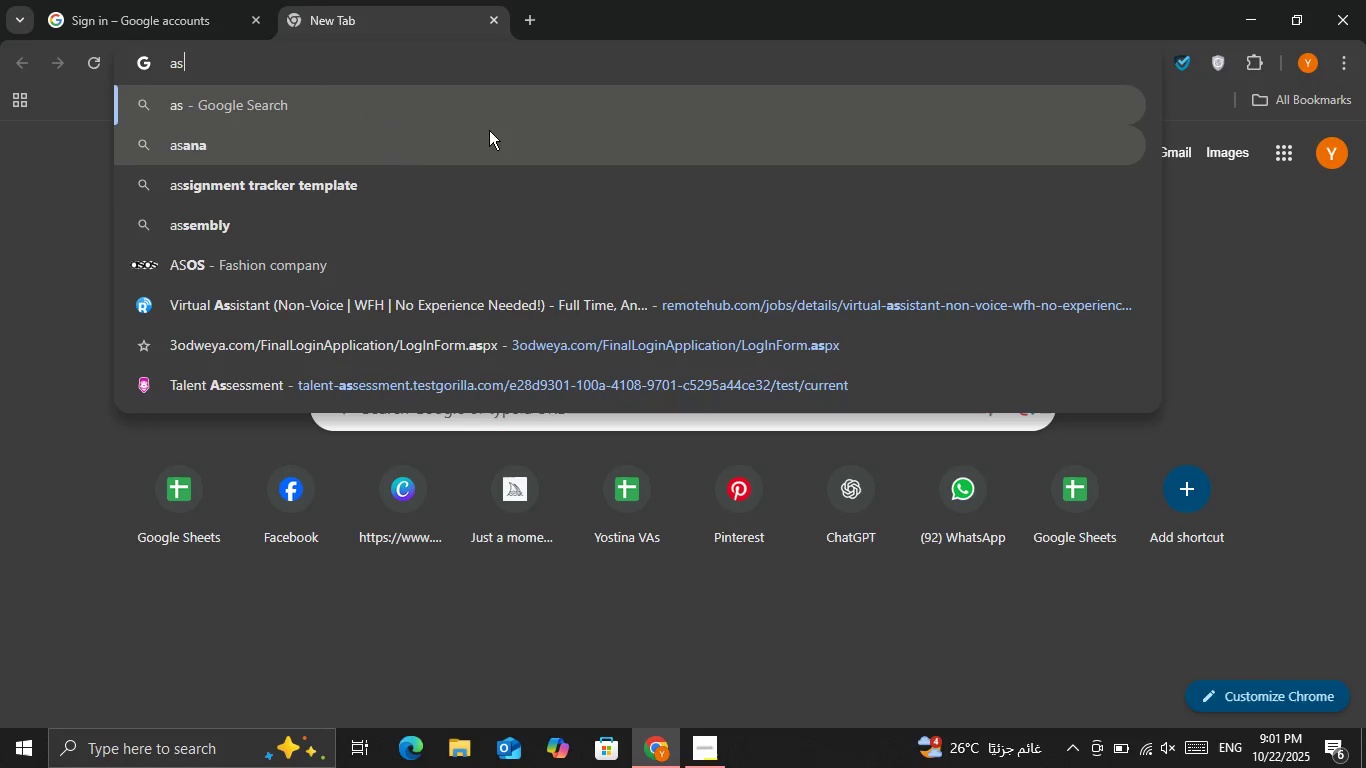 
left_click([489, 134])
 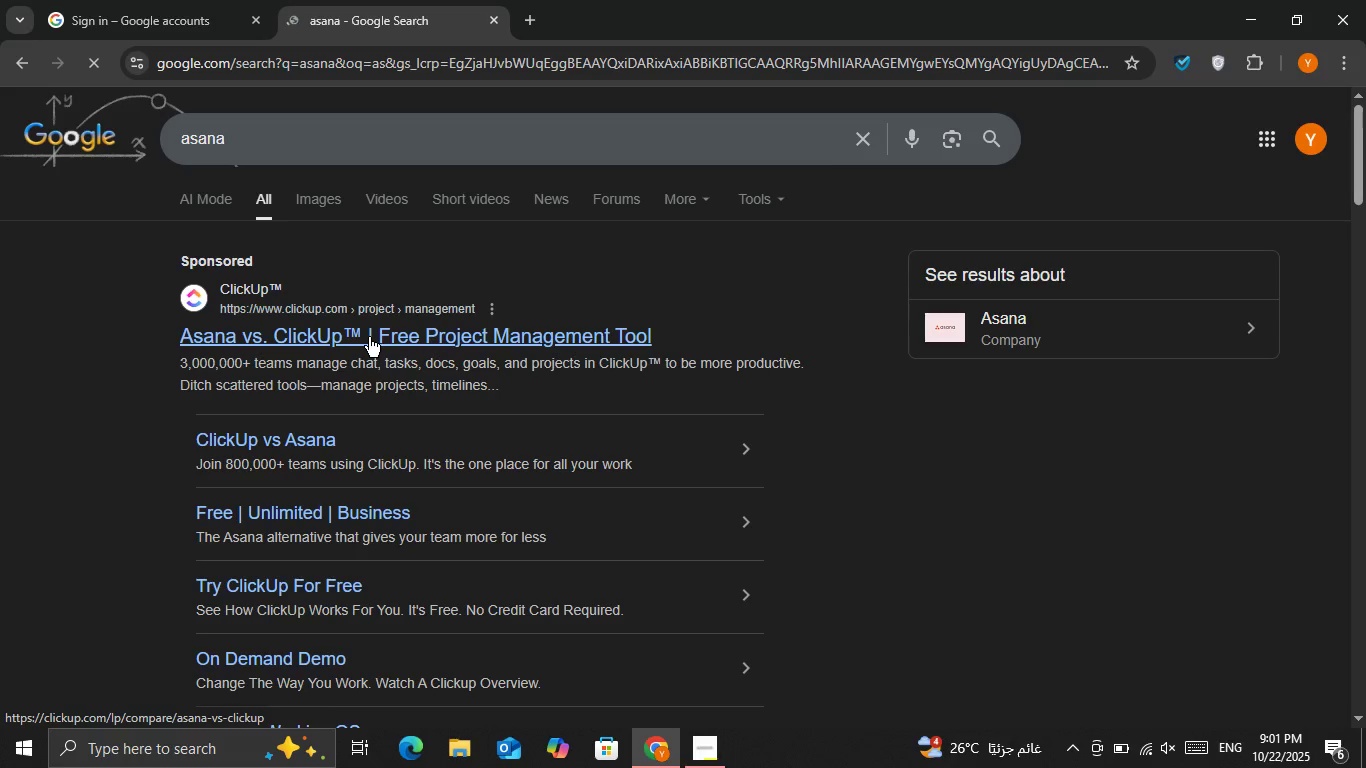 
wait(5.03)
 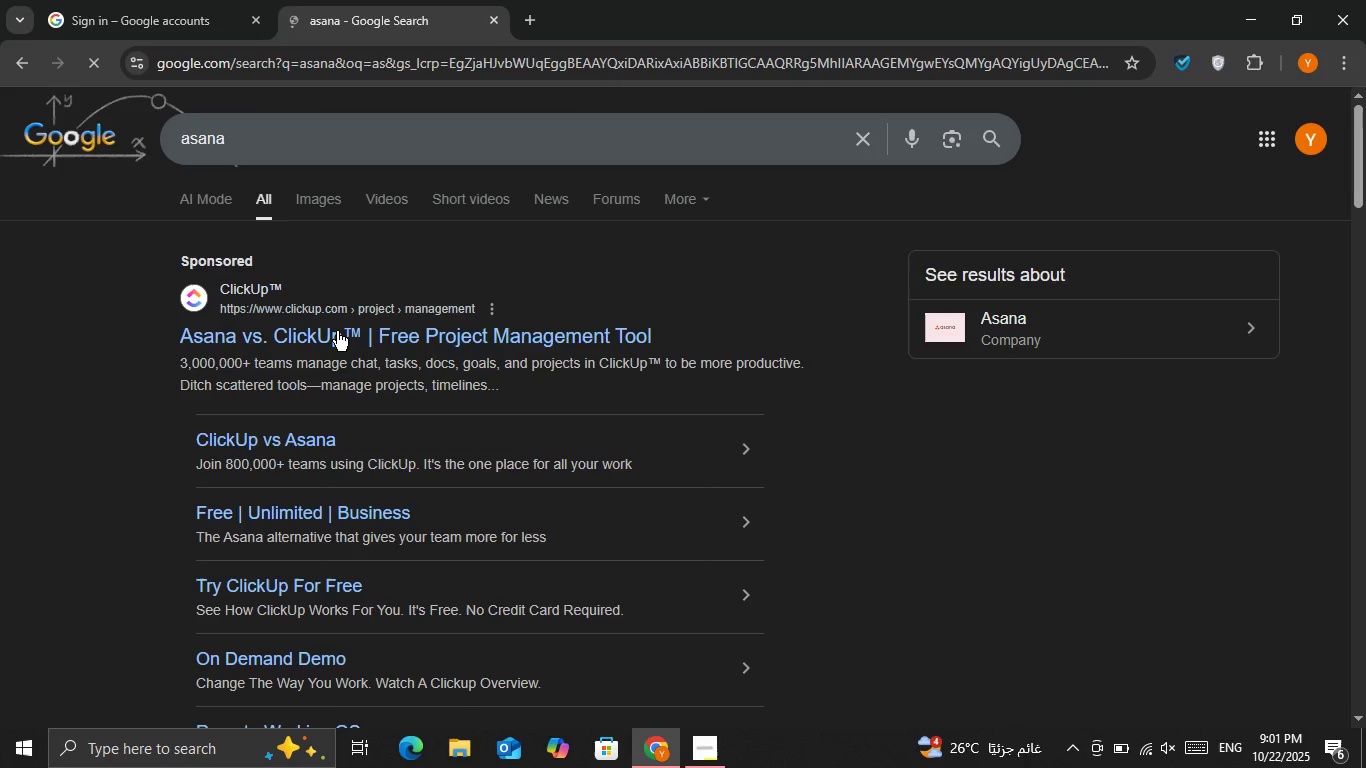 
scroll: coordinate [369, 337], scroll_direction: down, amount: 3.0
 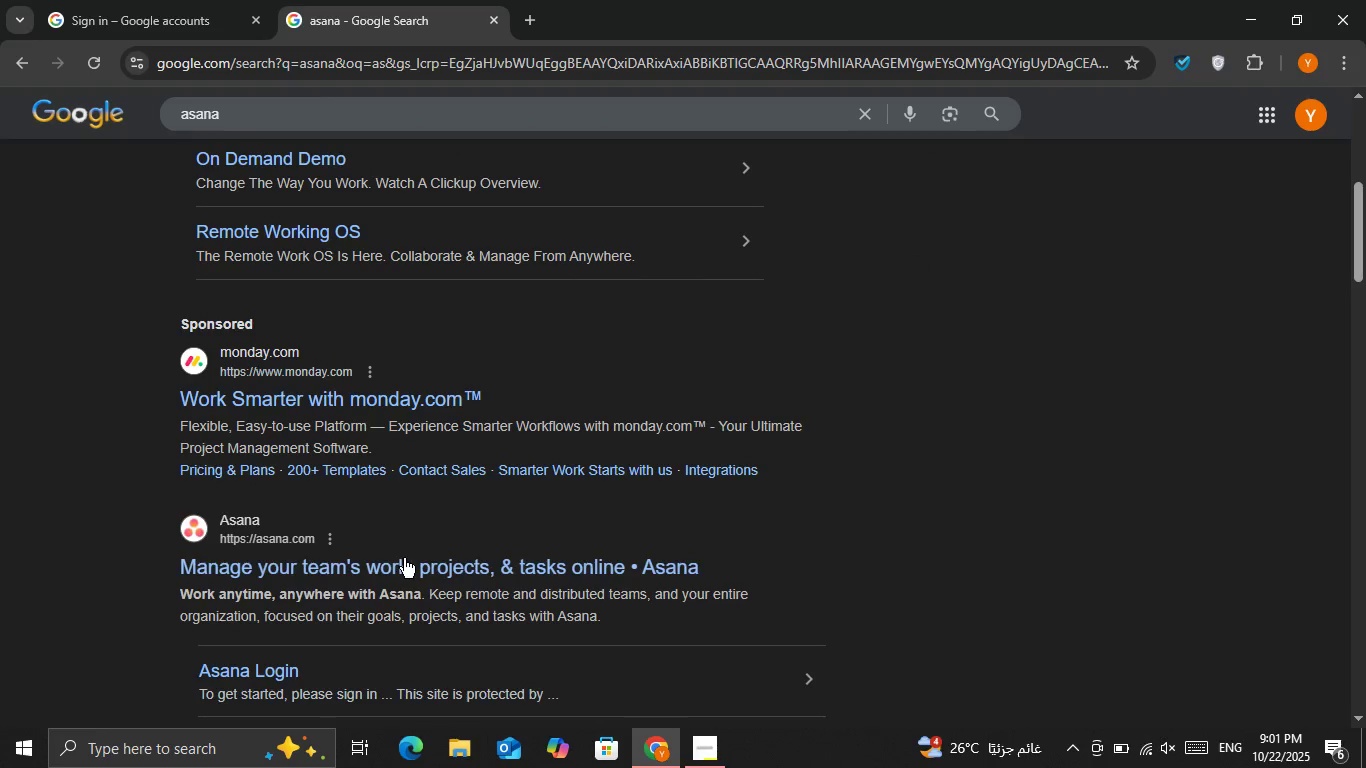 
left_click([404, 560])
 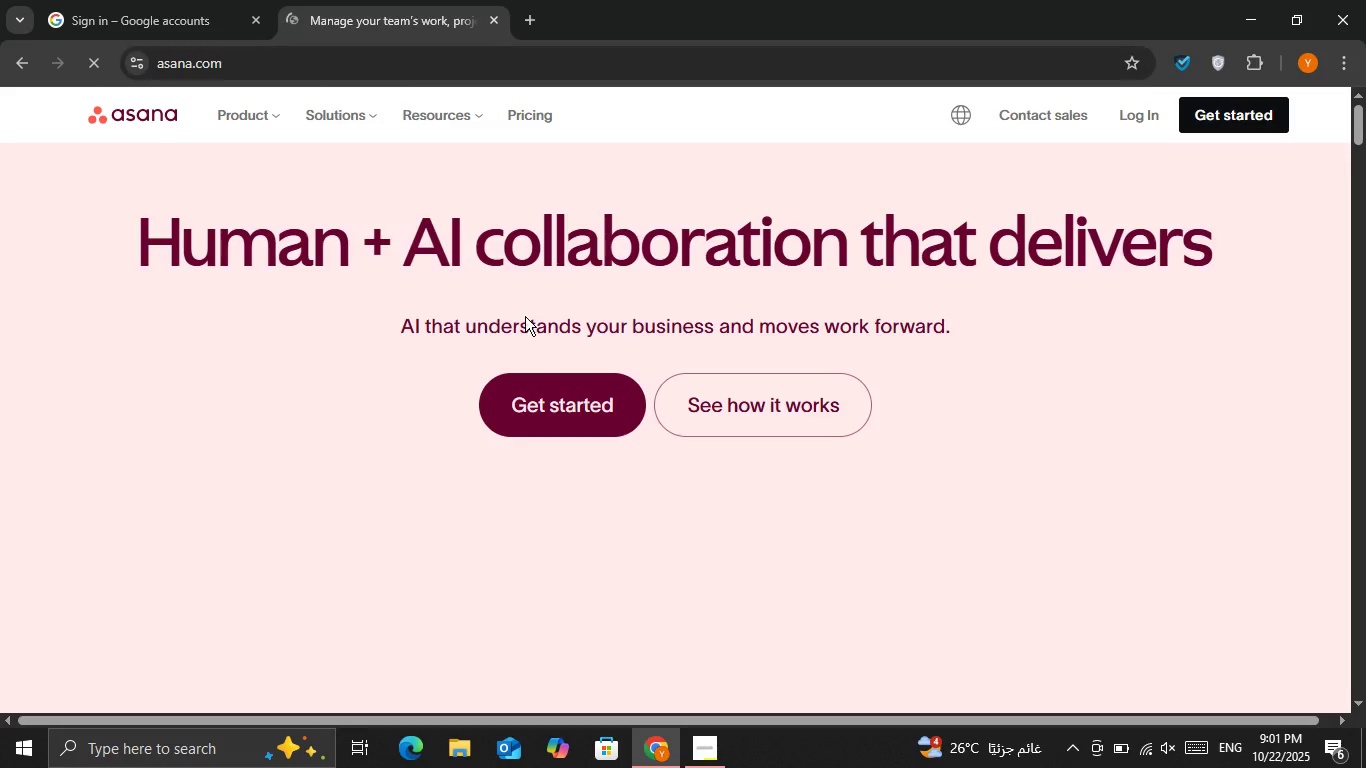 
left_click([581, 409])
 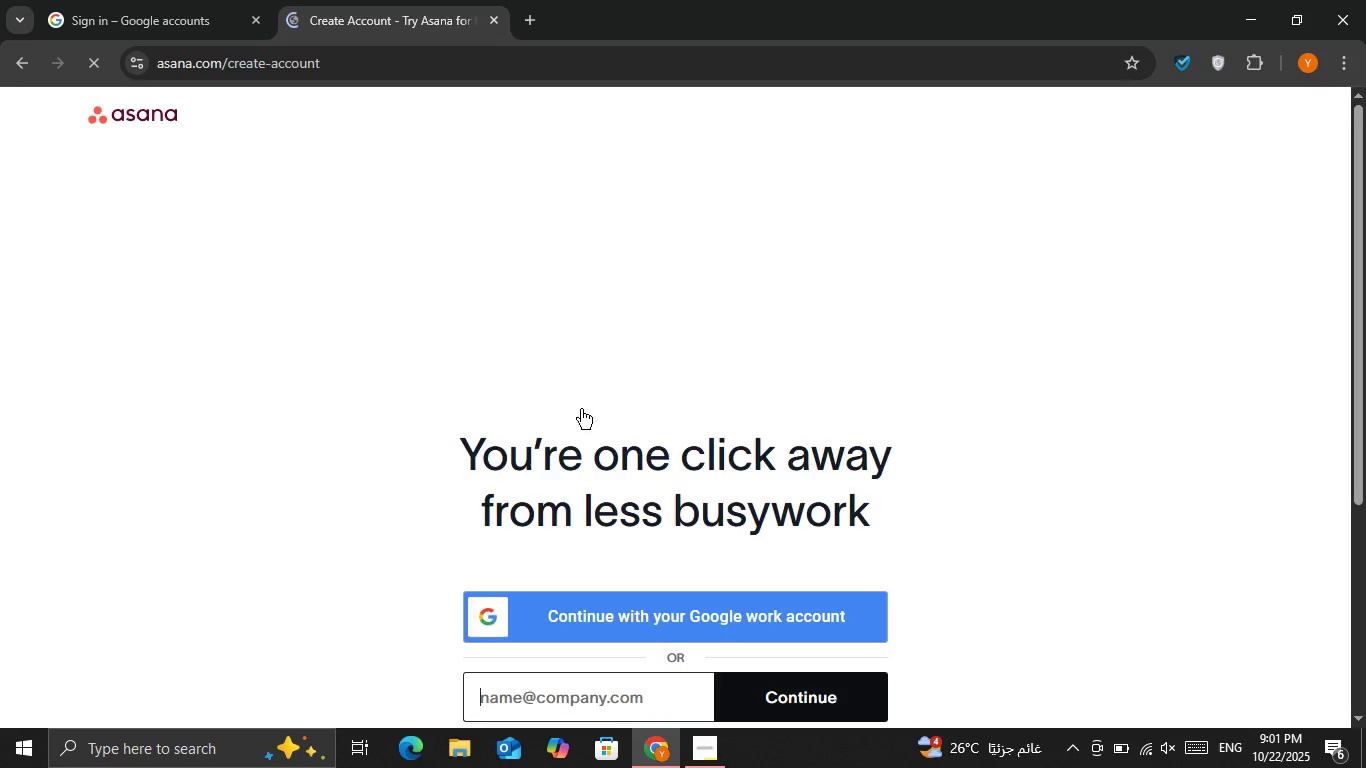 
scroll: coordinate [580, 410], scroll_direction: down, amount: 1.0
 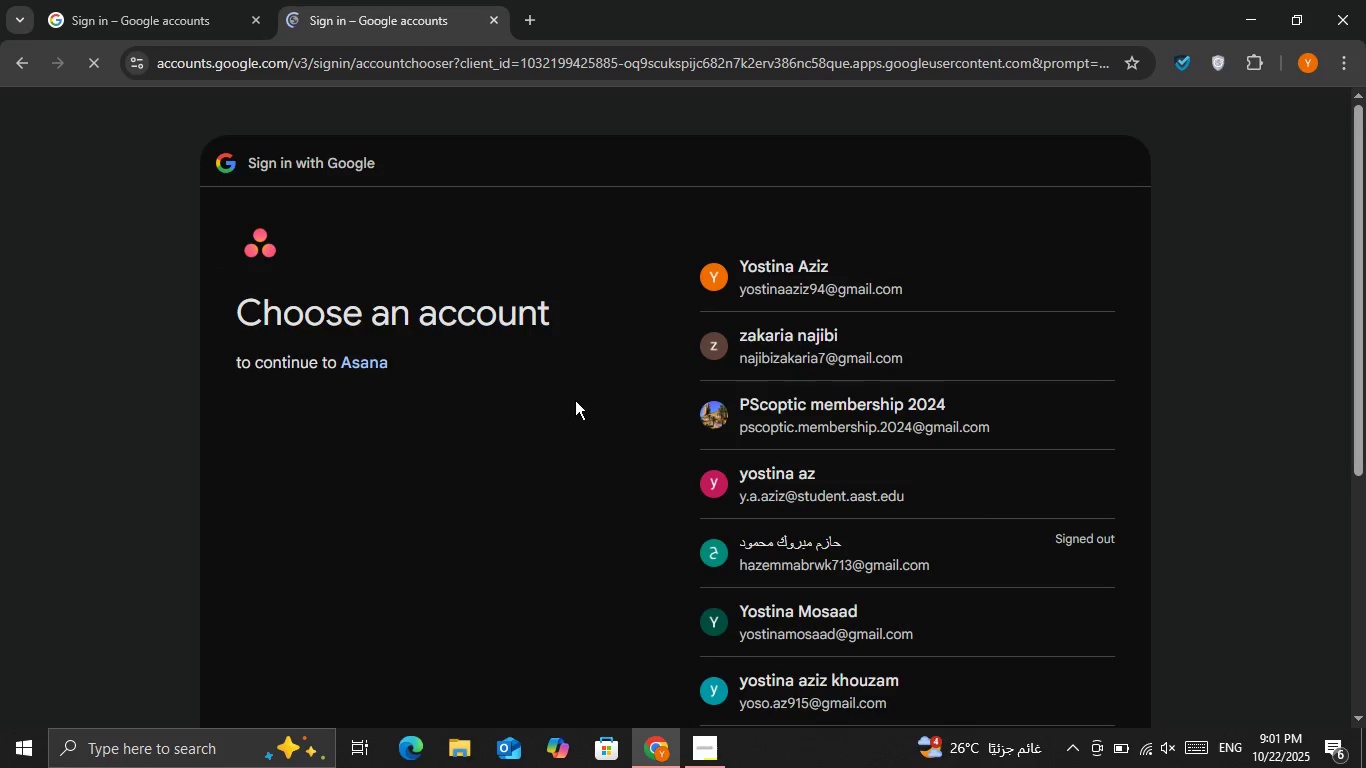 
left_click([741, 270])
 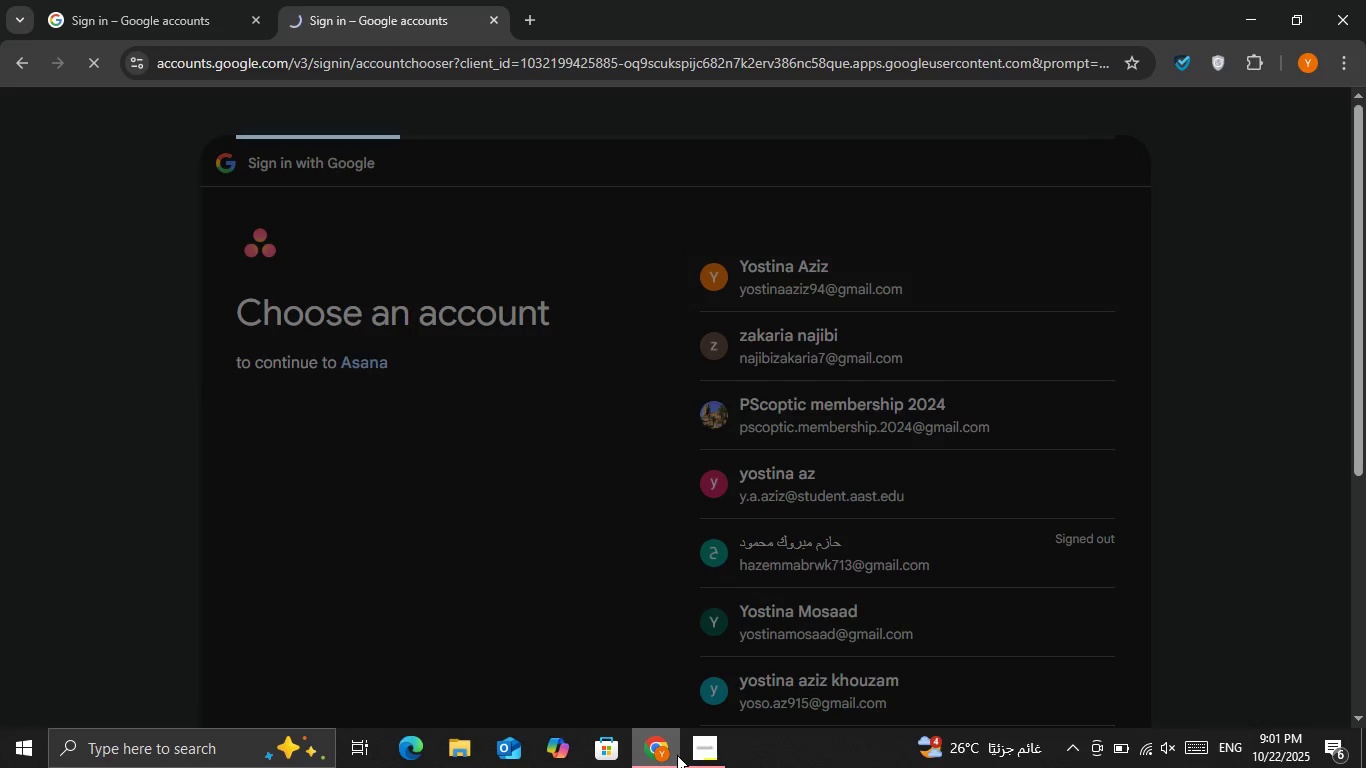 
left_click([677, 755])
 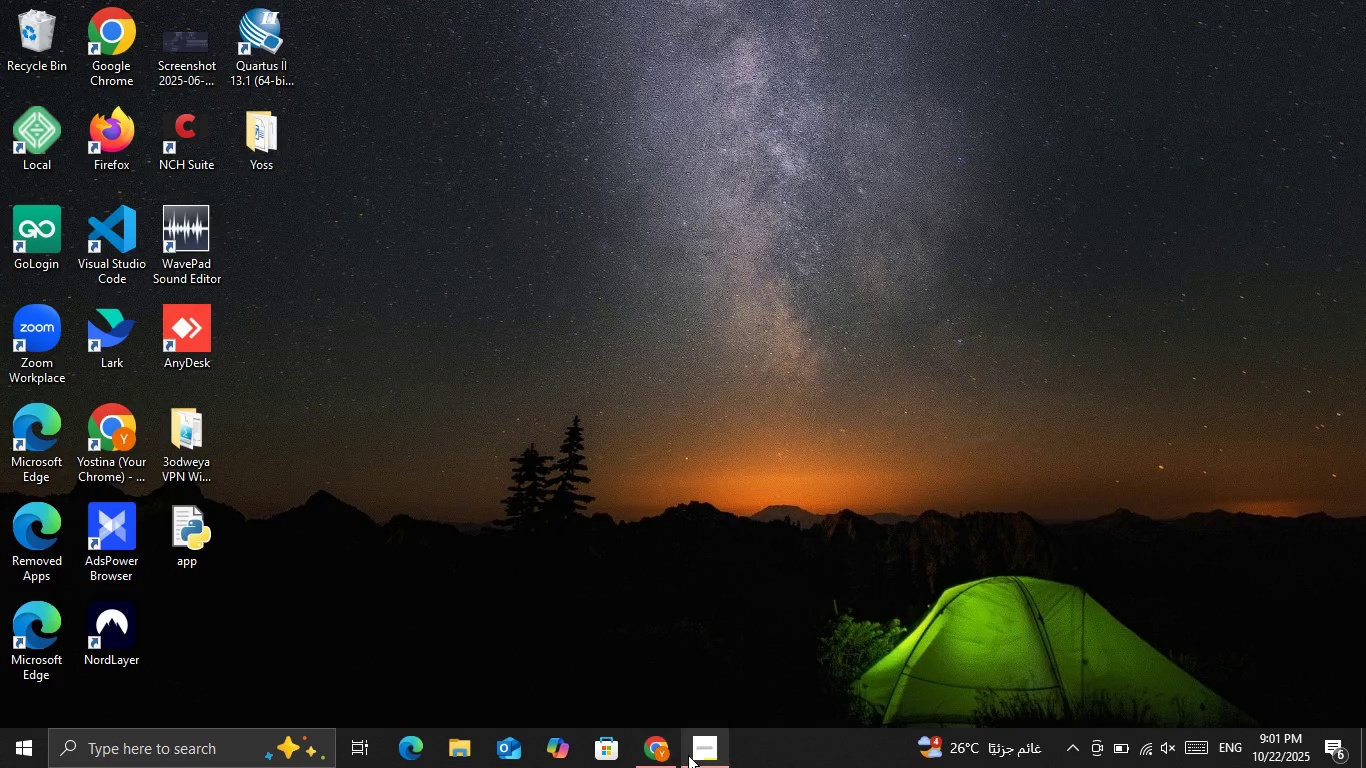 
left_click([688, 755])